 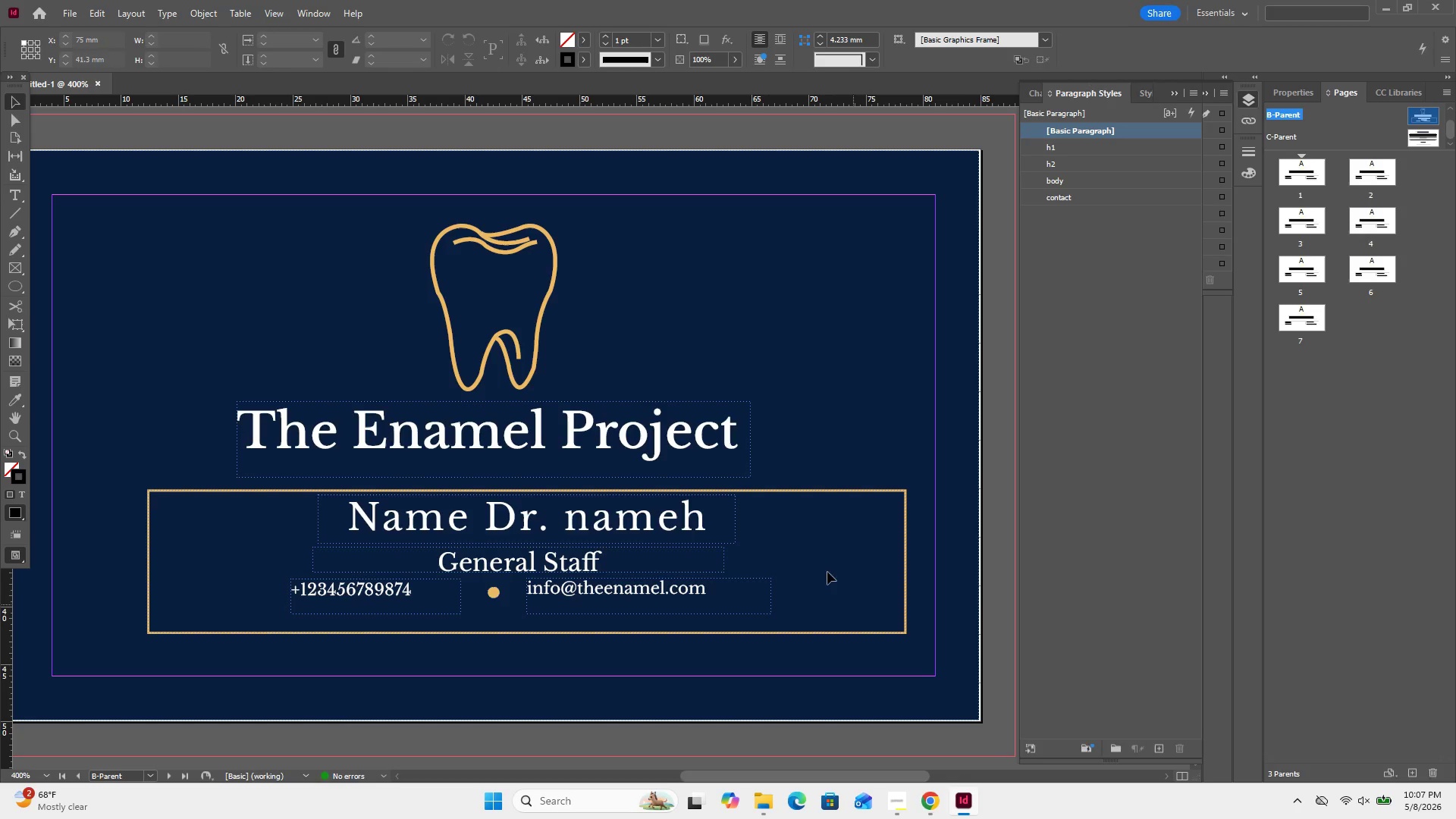 
key(Control+Minus)
 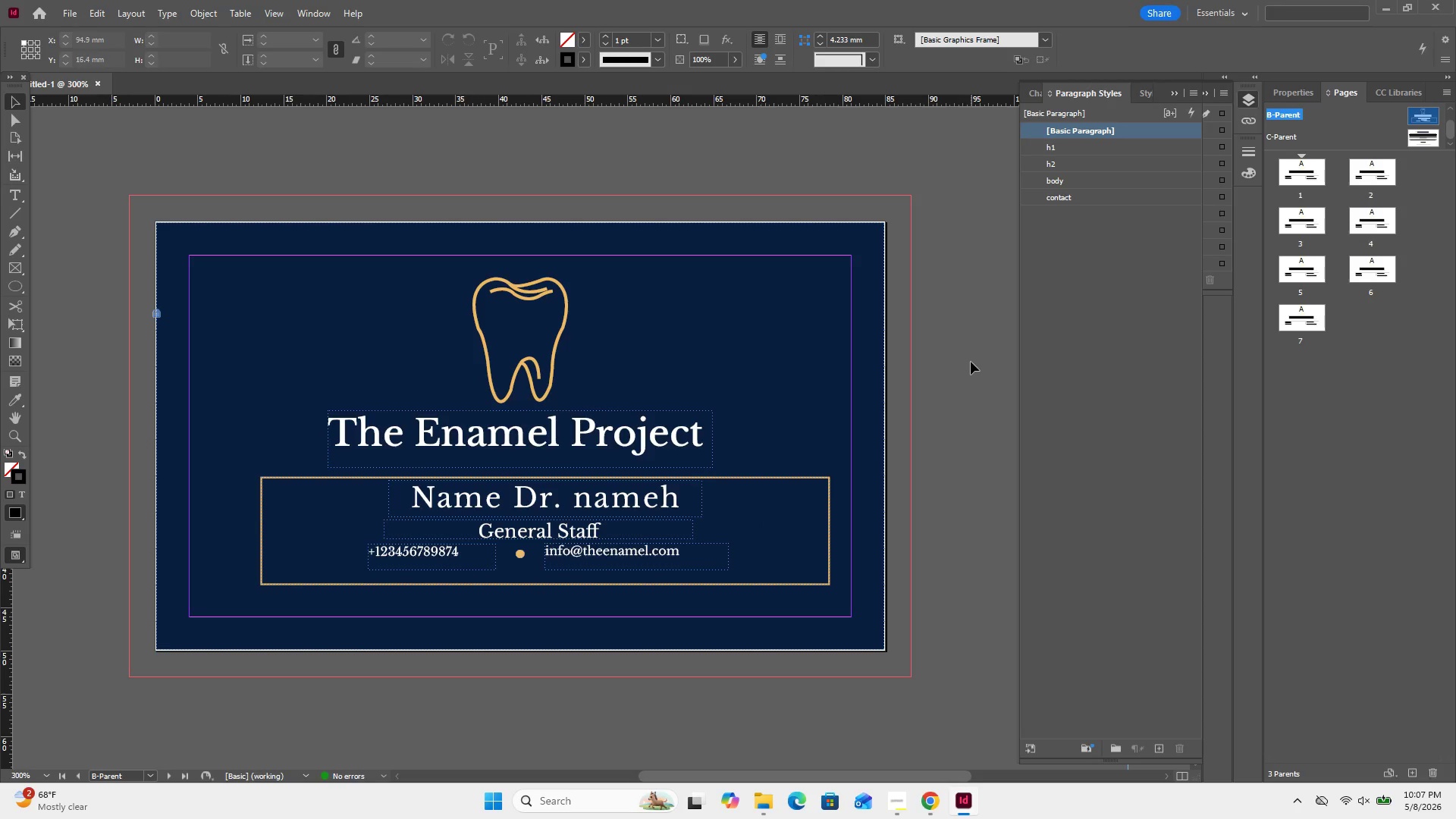 
scroll: coordinate [1041, 461], scroll_direction: down, amount: 17.0
 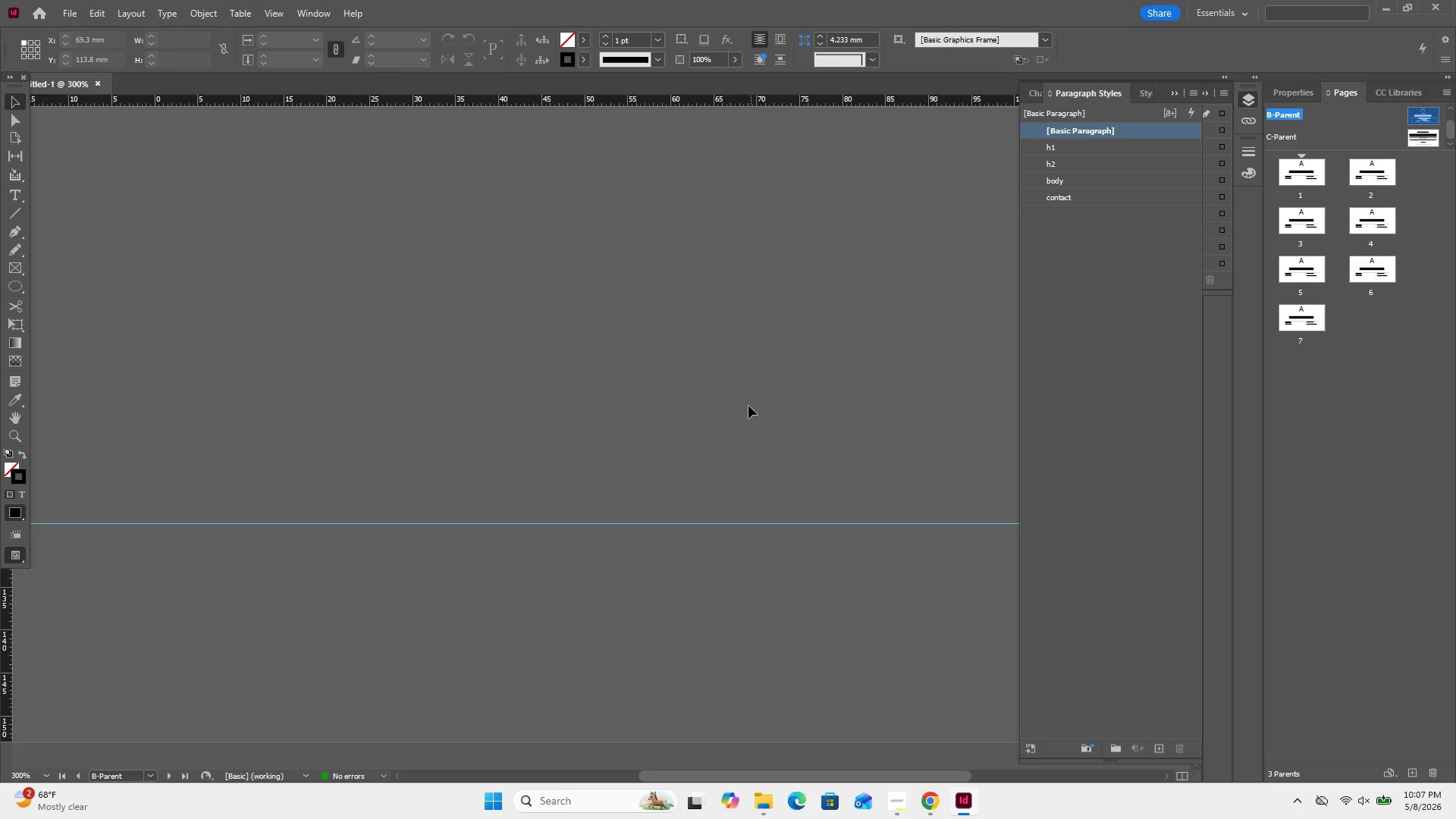 
scroll: coordinate [770, 388], scroll_direction: up, amount: 35.0
 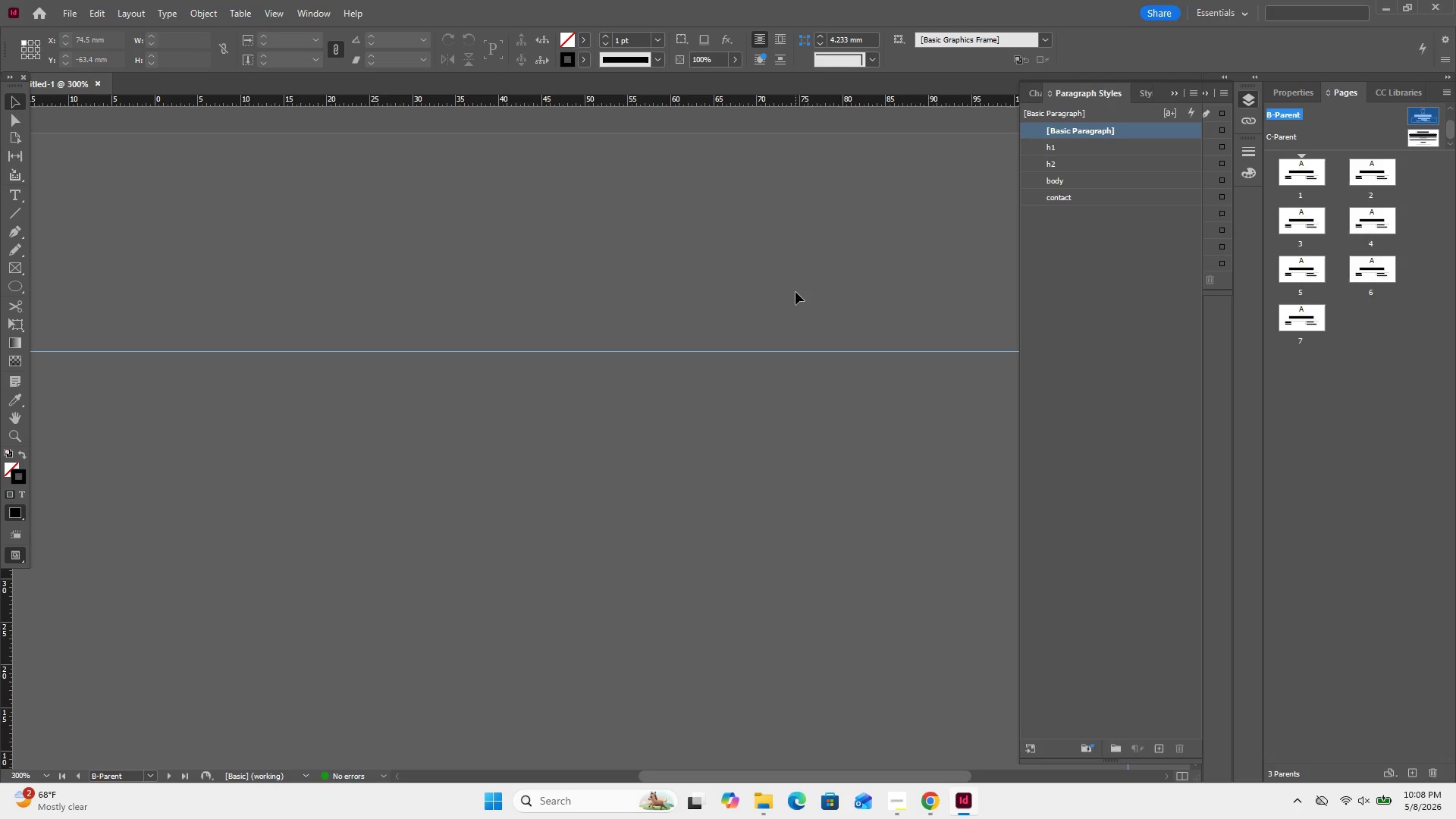 
wait(66.53)
 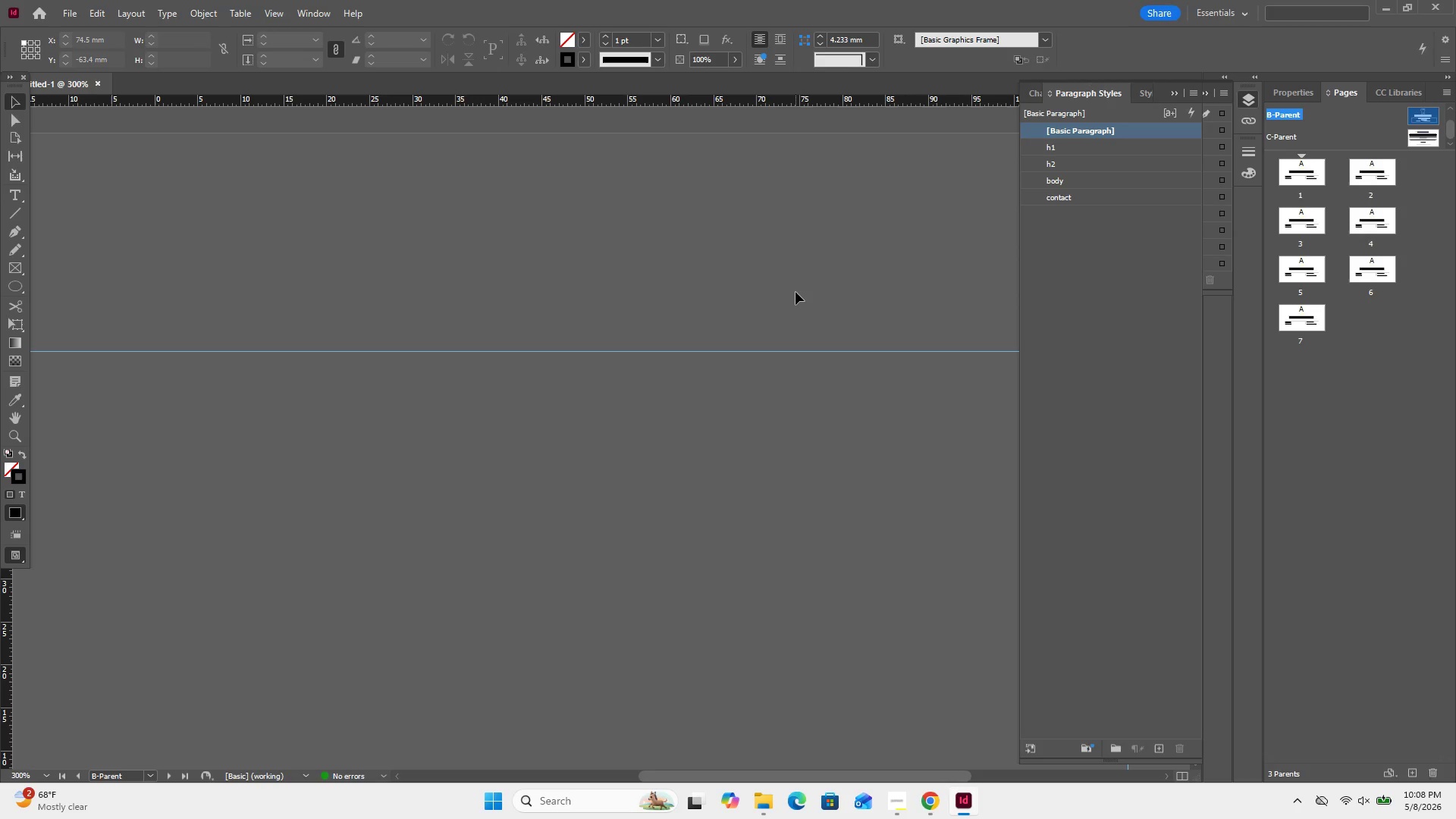 
scroll: coordinate [928, 562], scroll_direction: down, amount: 9.0
 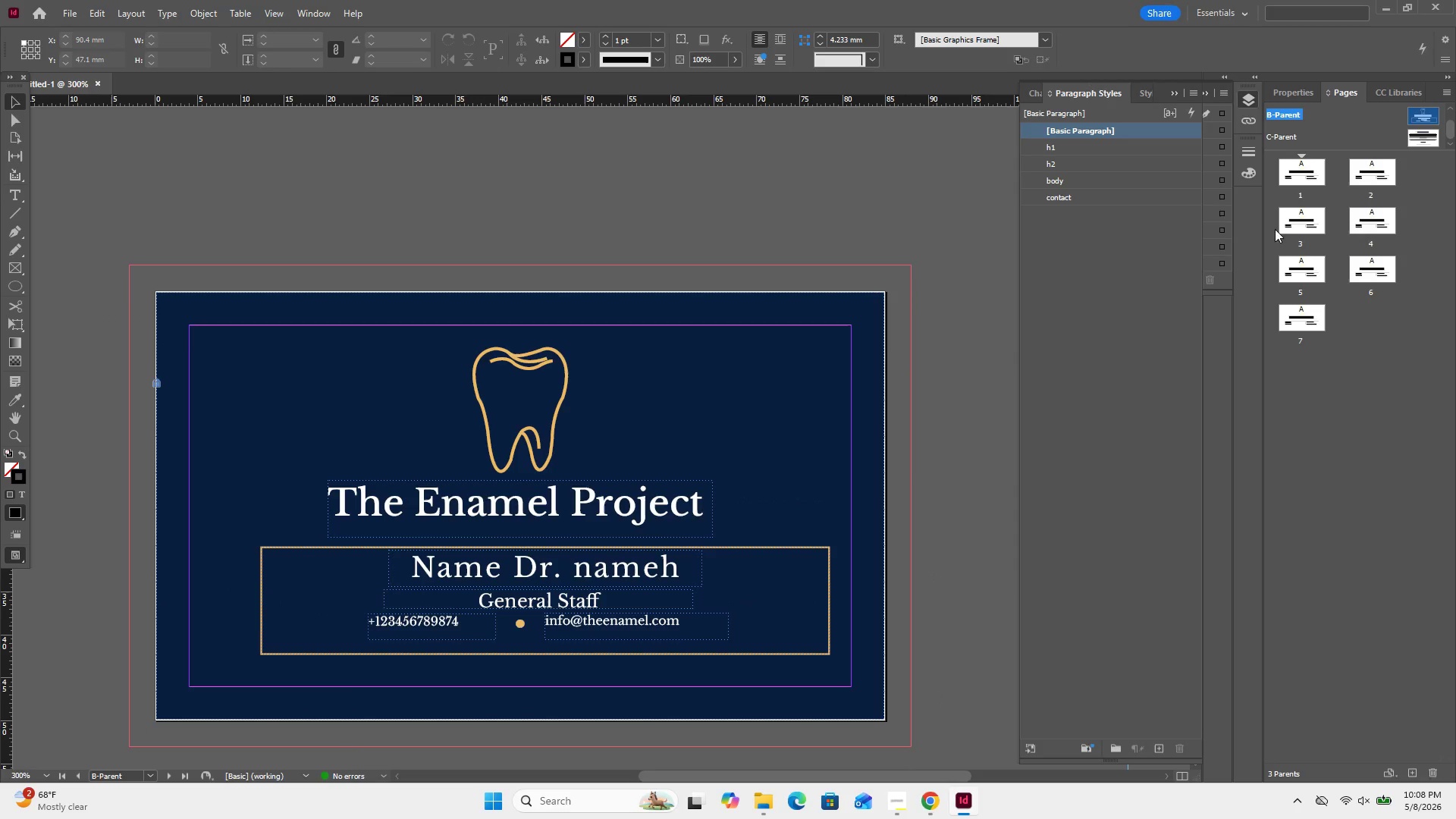 
left_click([1301, 173])
 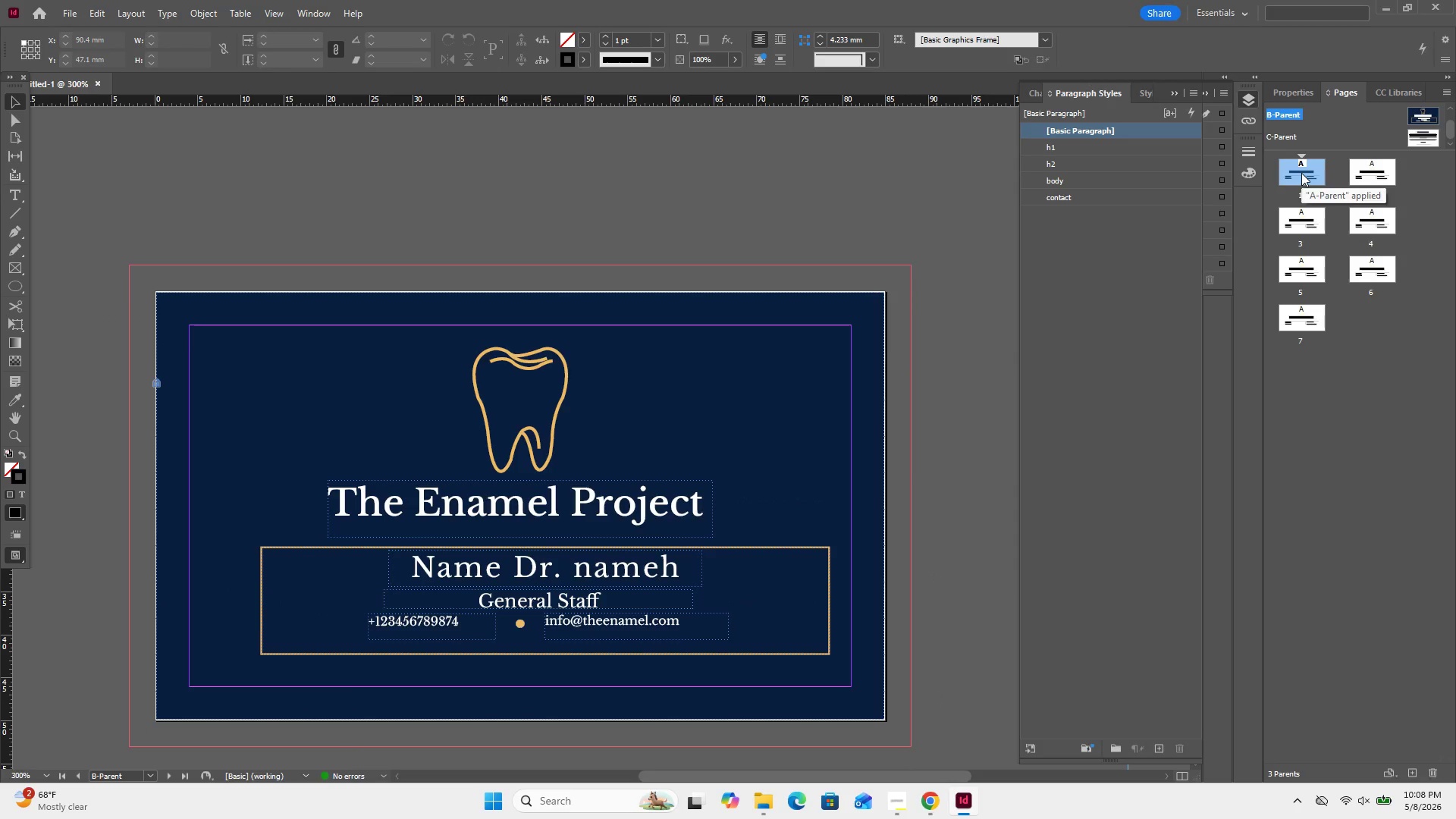 
left_click([1301, 173])
 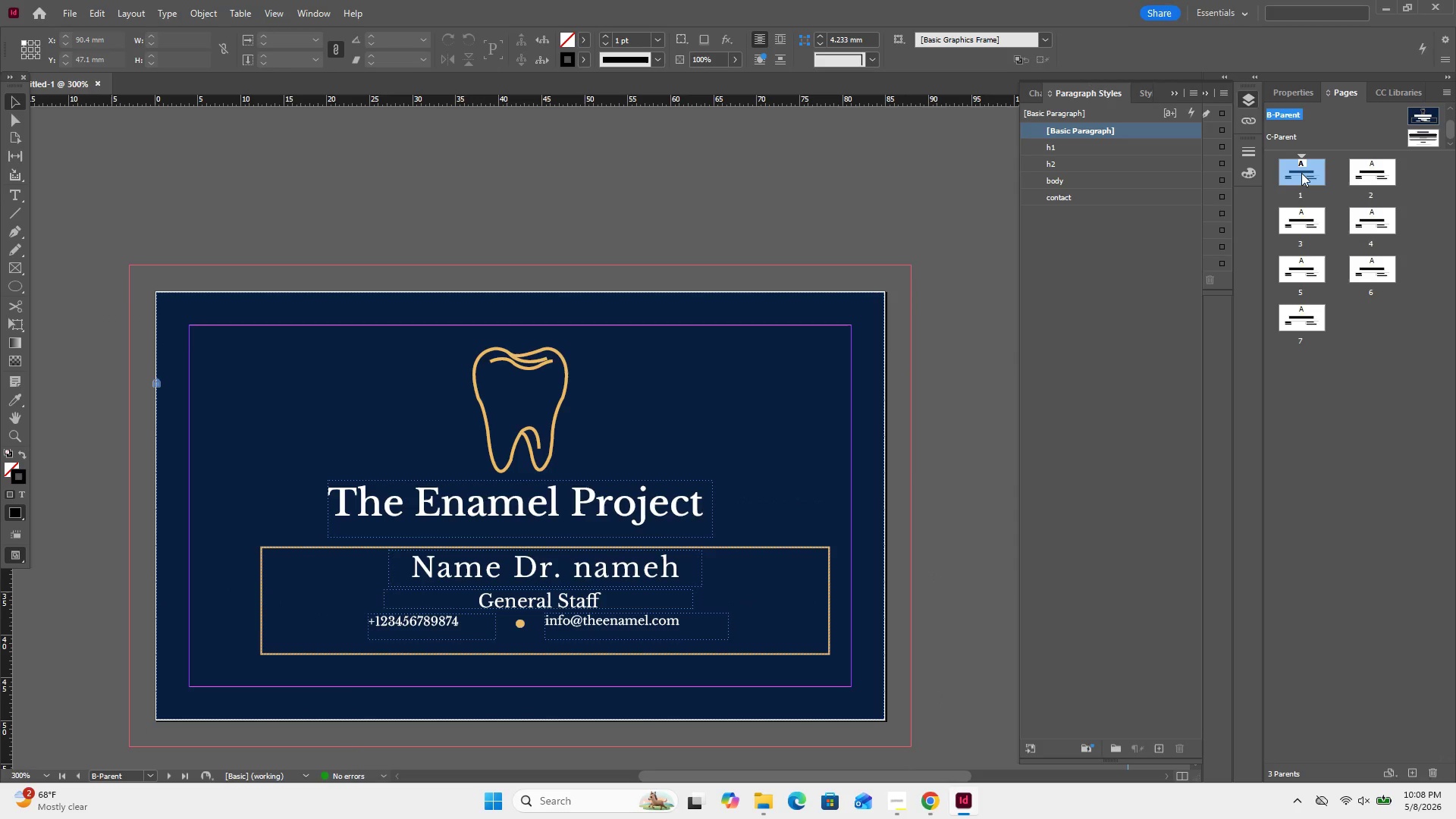 
left_click([1301, 173])
 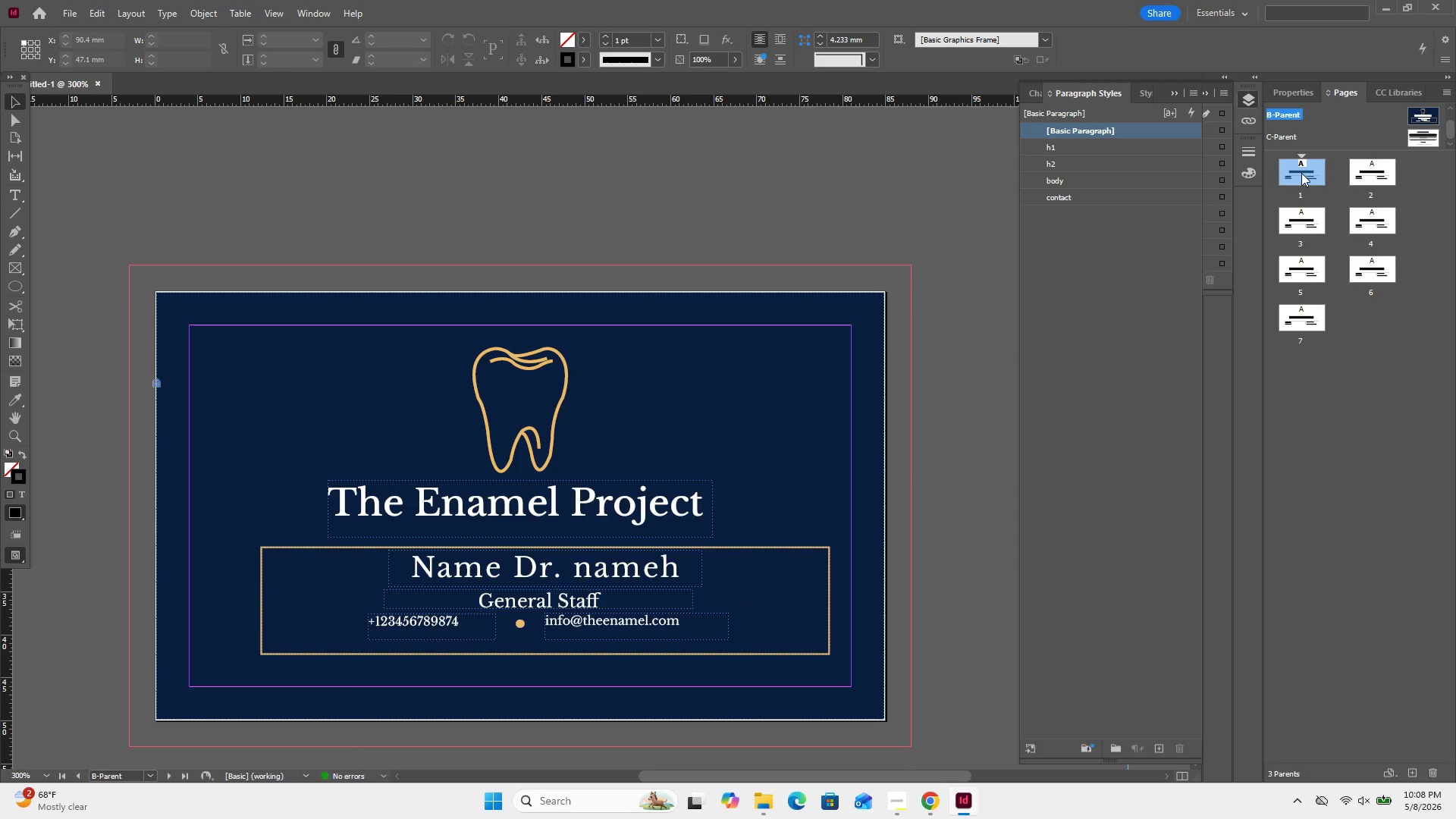 
double_click([1301, 173])
 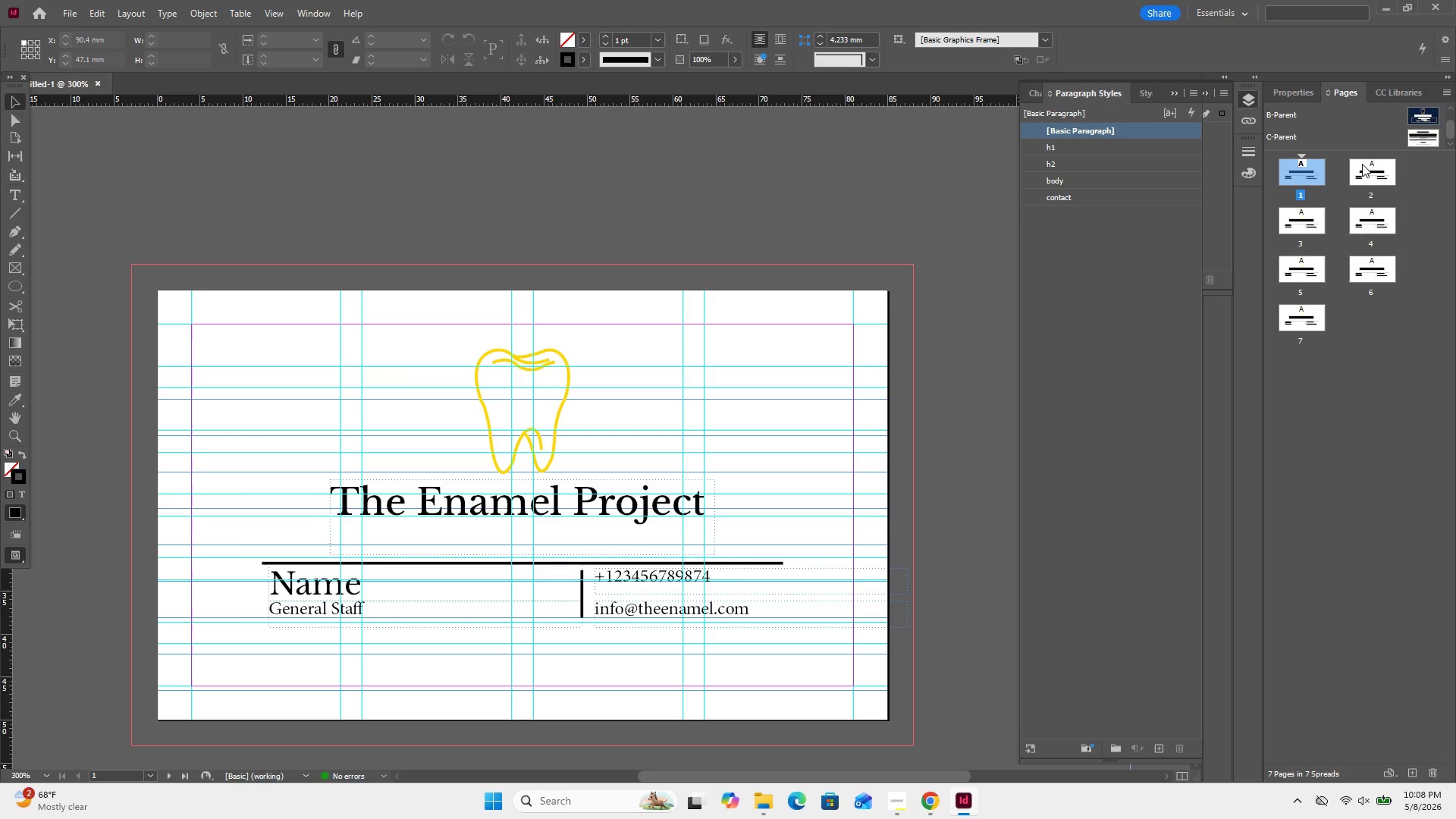 
double_click([1362, 164])
 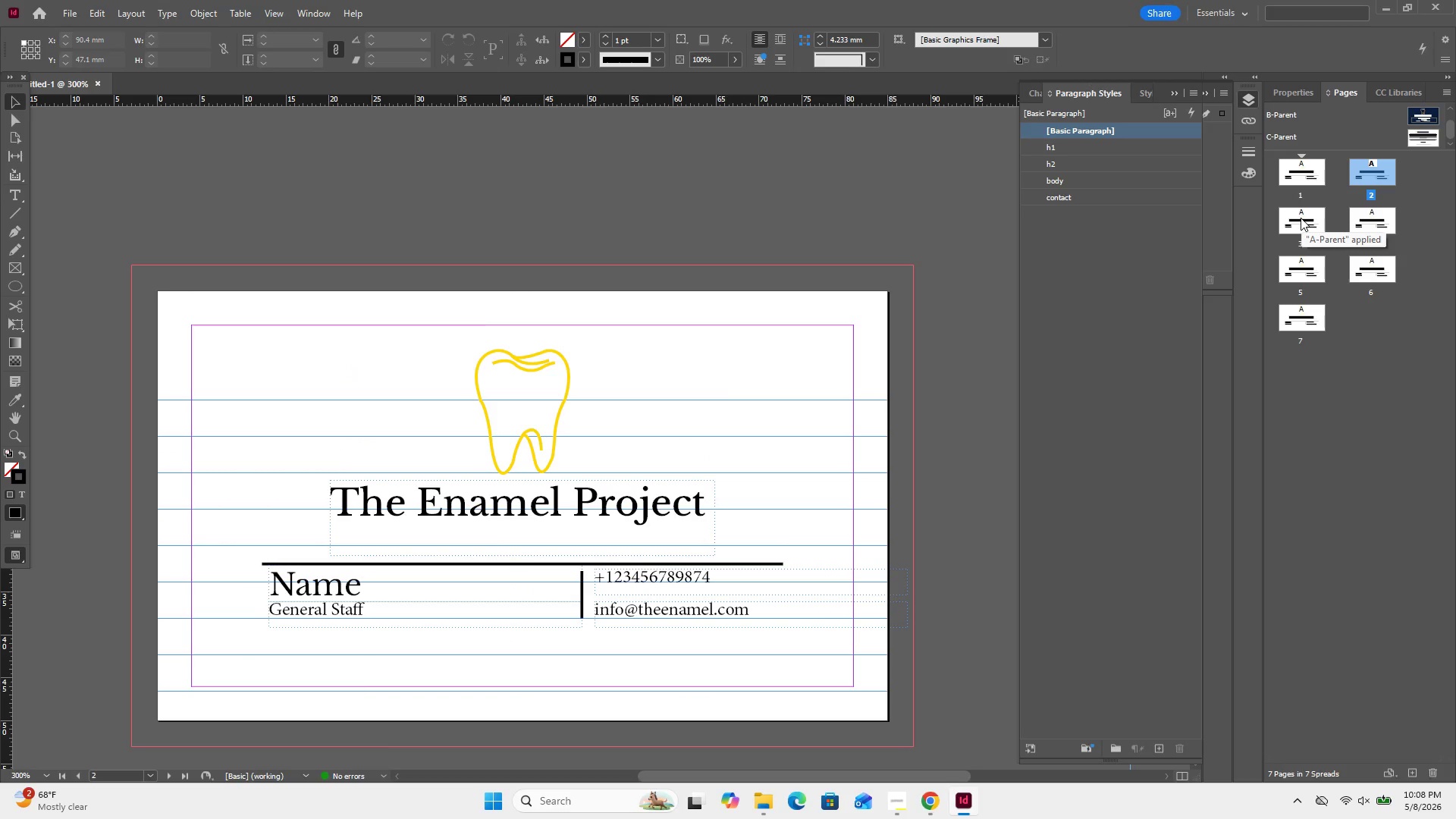 
double_click([1301, 218])
 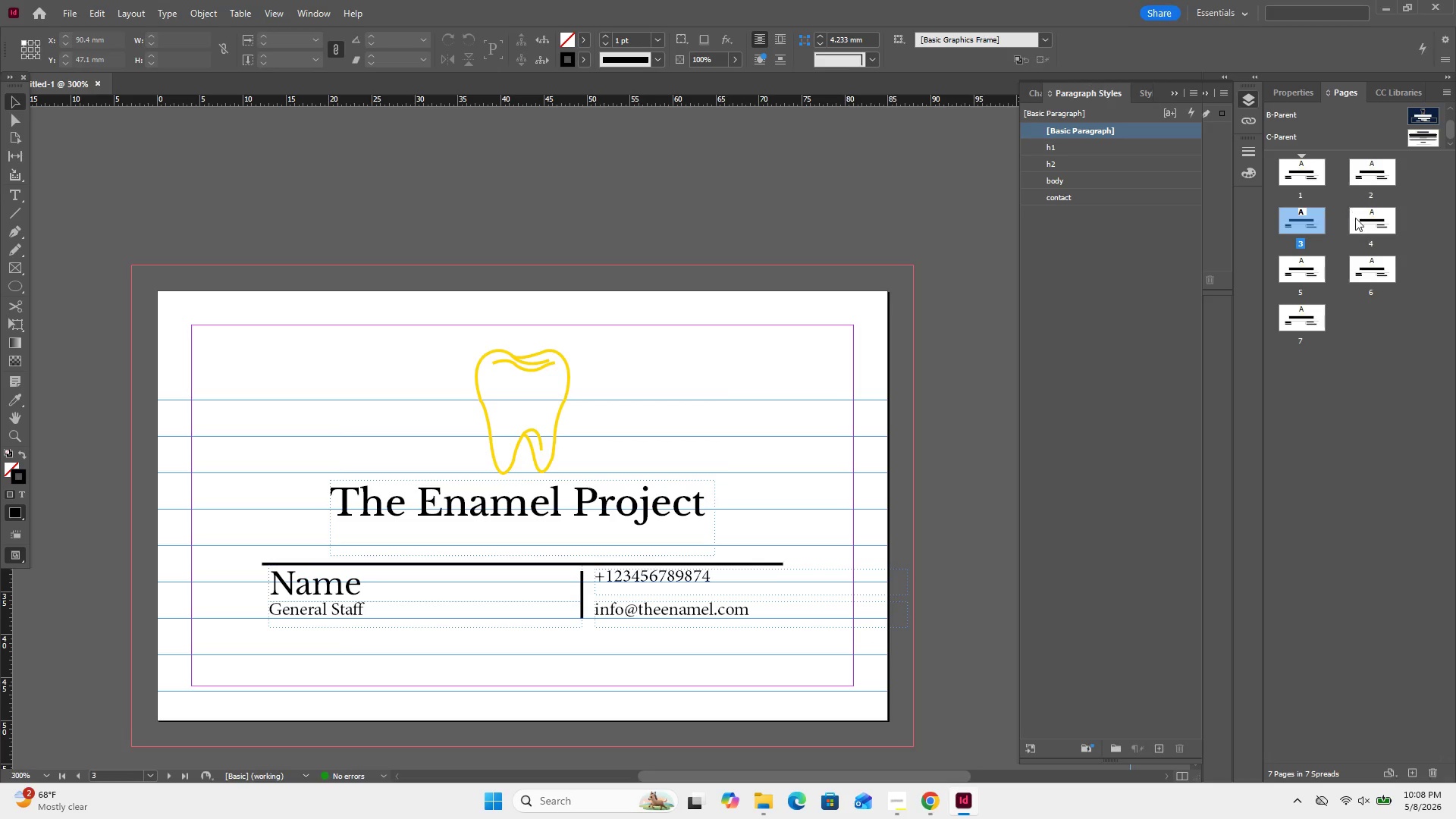 
double_click([1355, 218])
 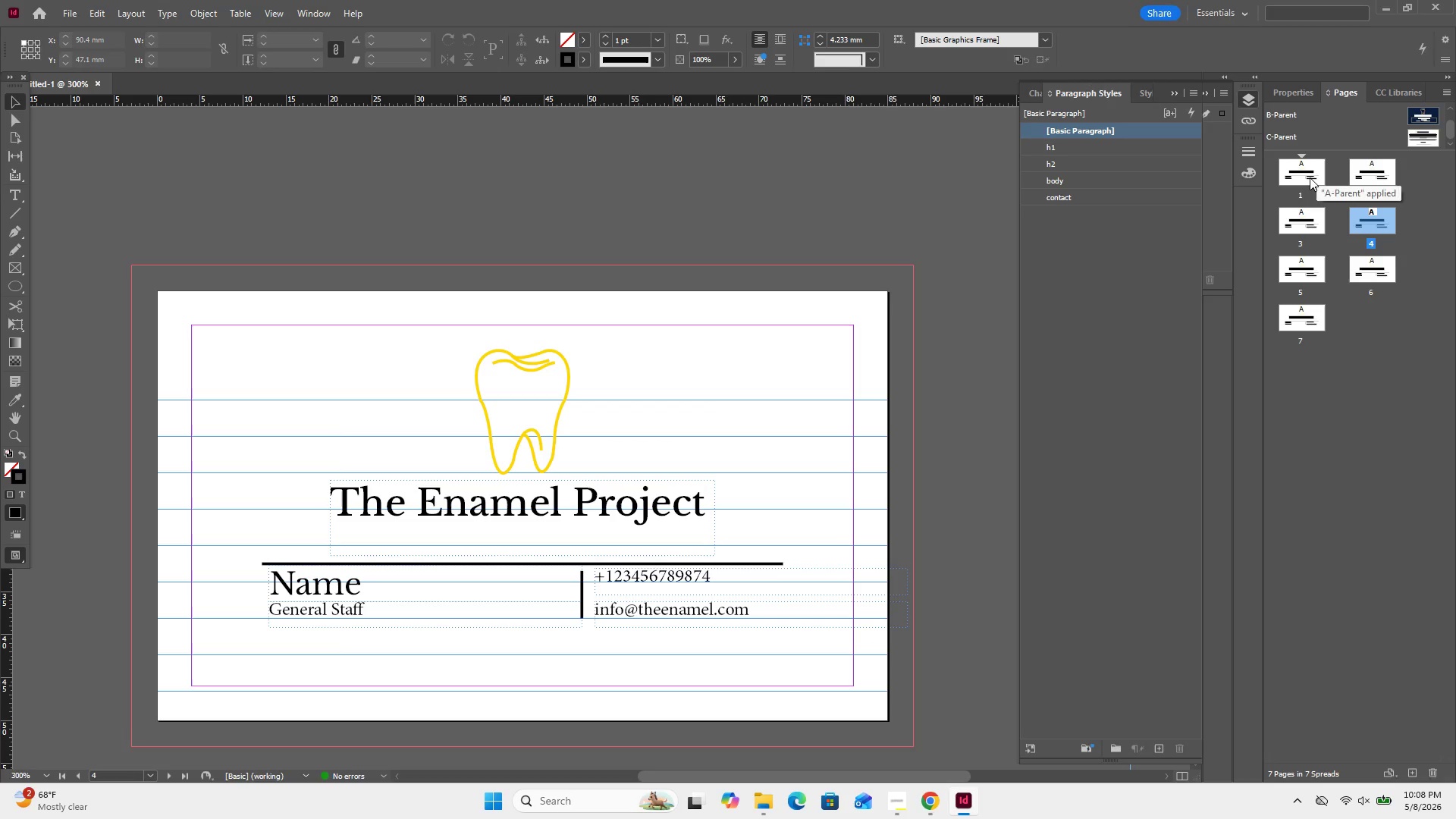 
double_click([1310, 177])
 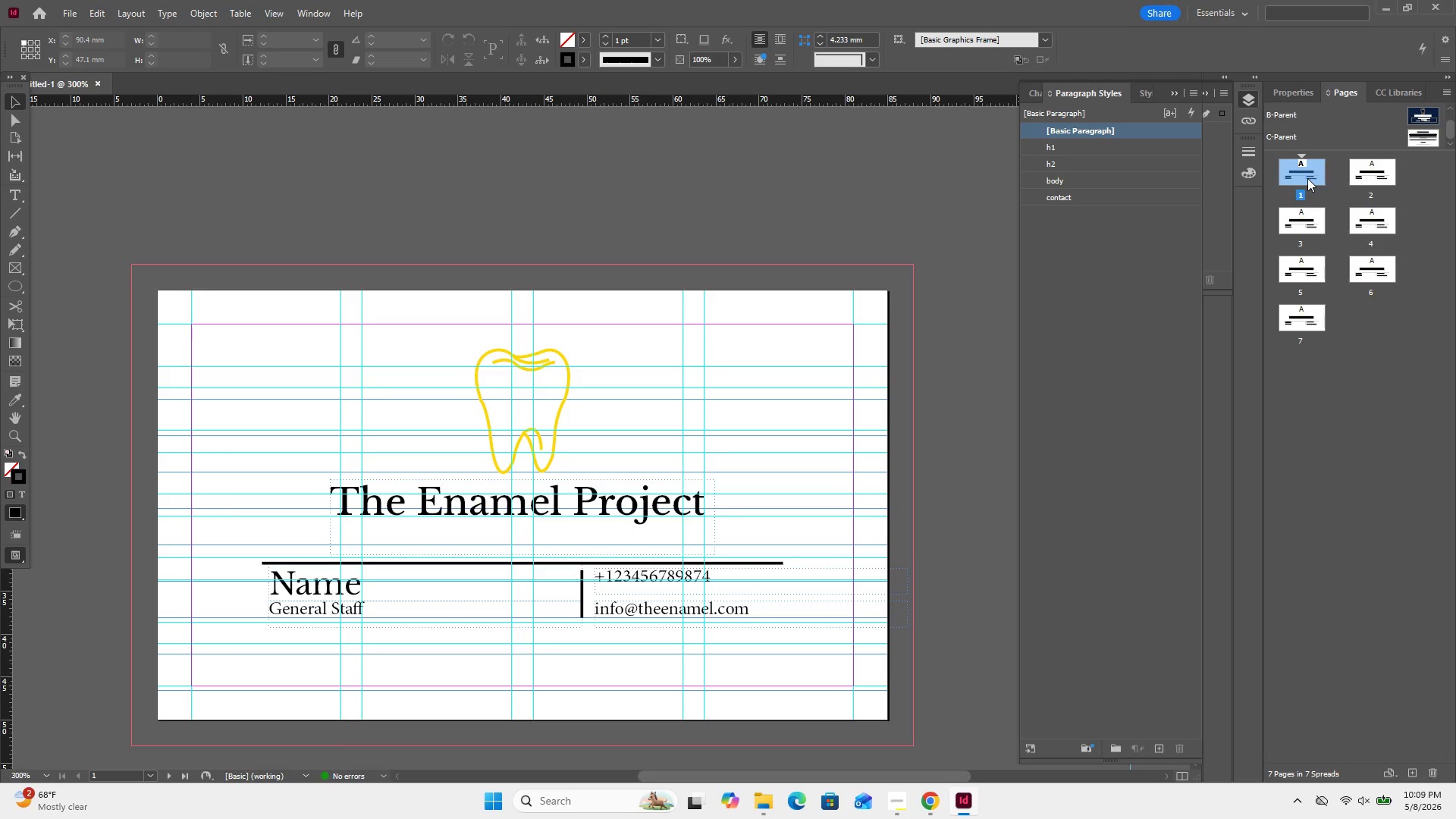 
wait(8.42)
 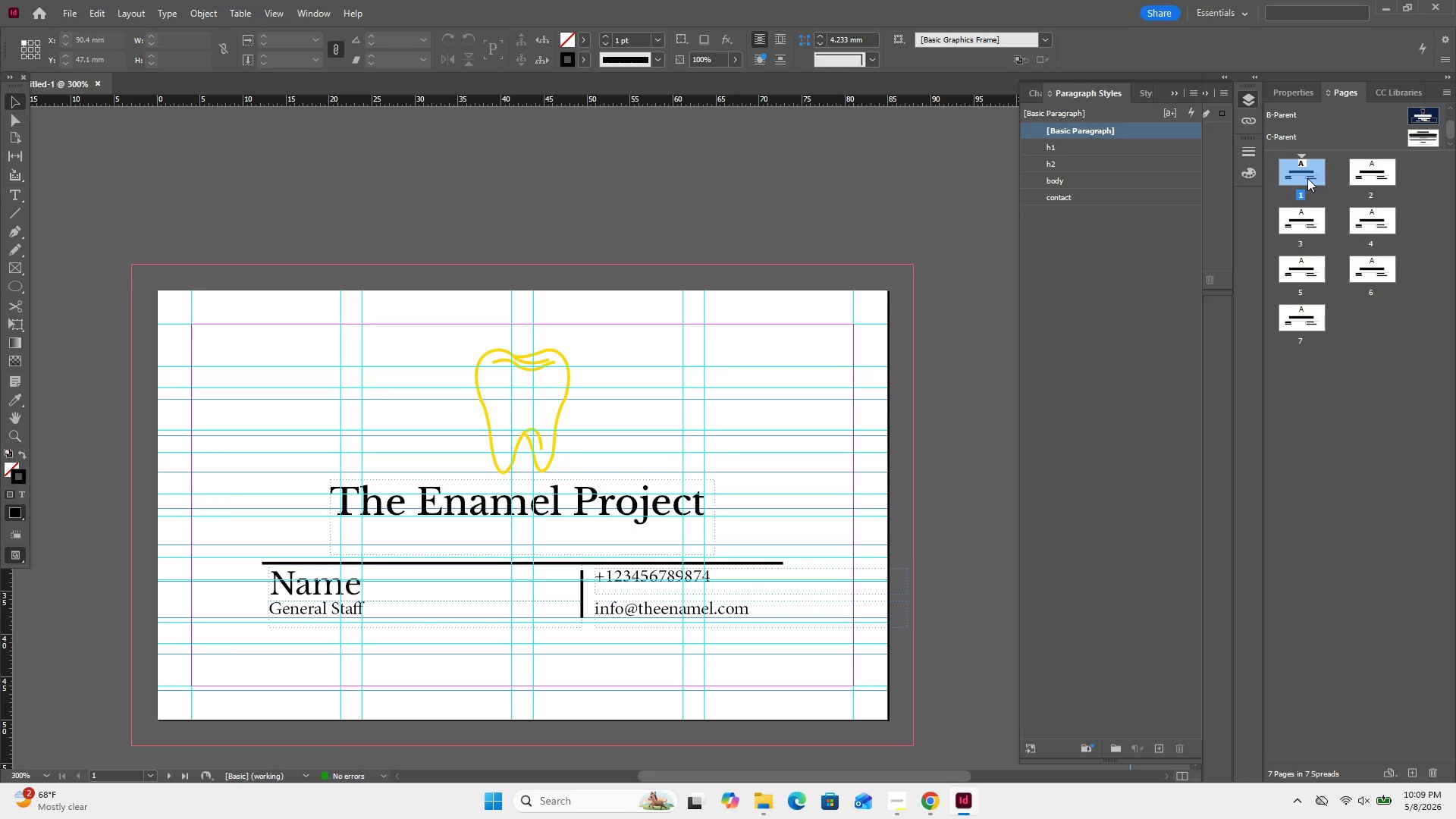 
left_click([584, 589])
 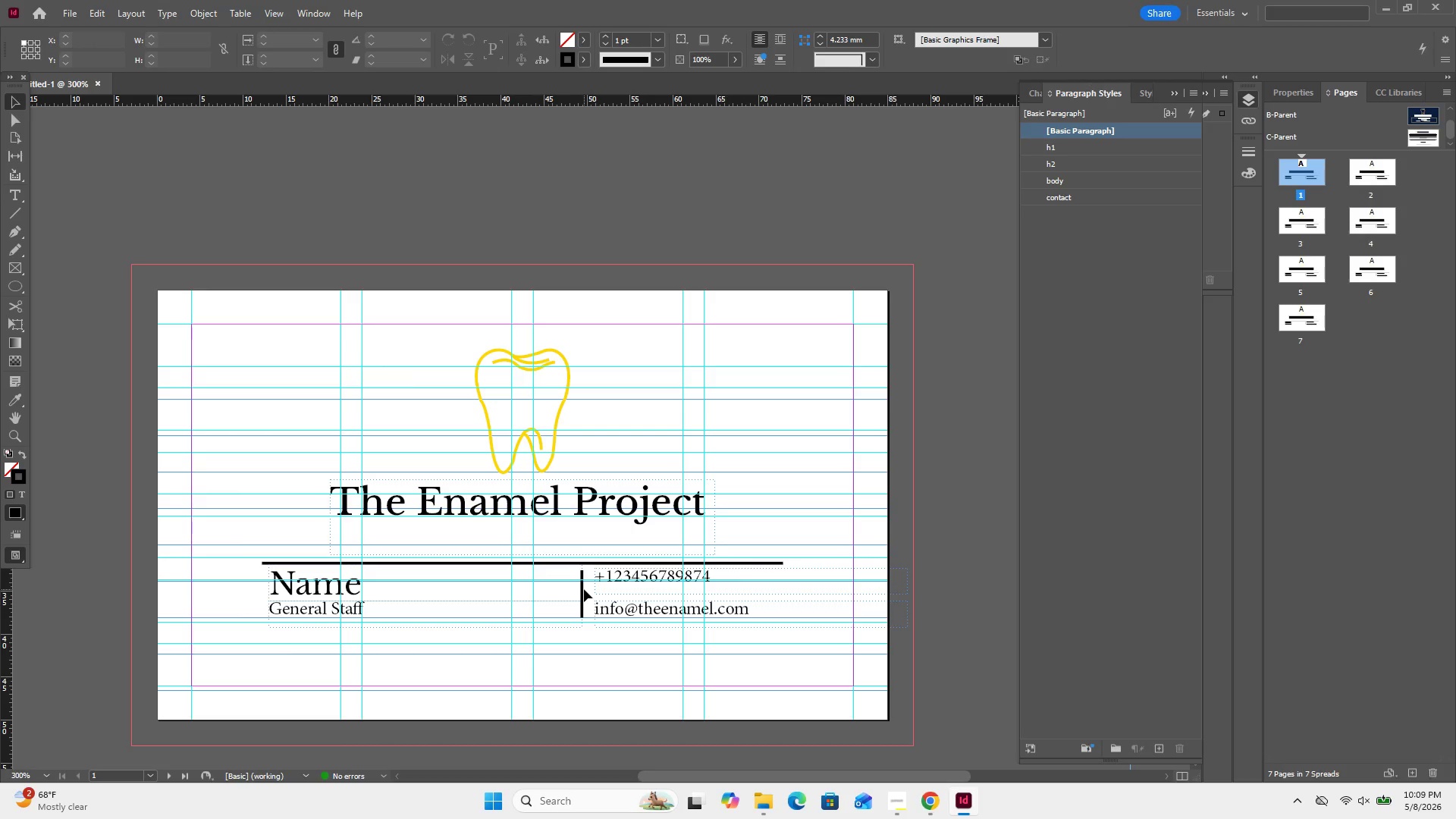 
double_click([585, 589])
 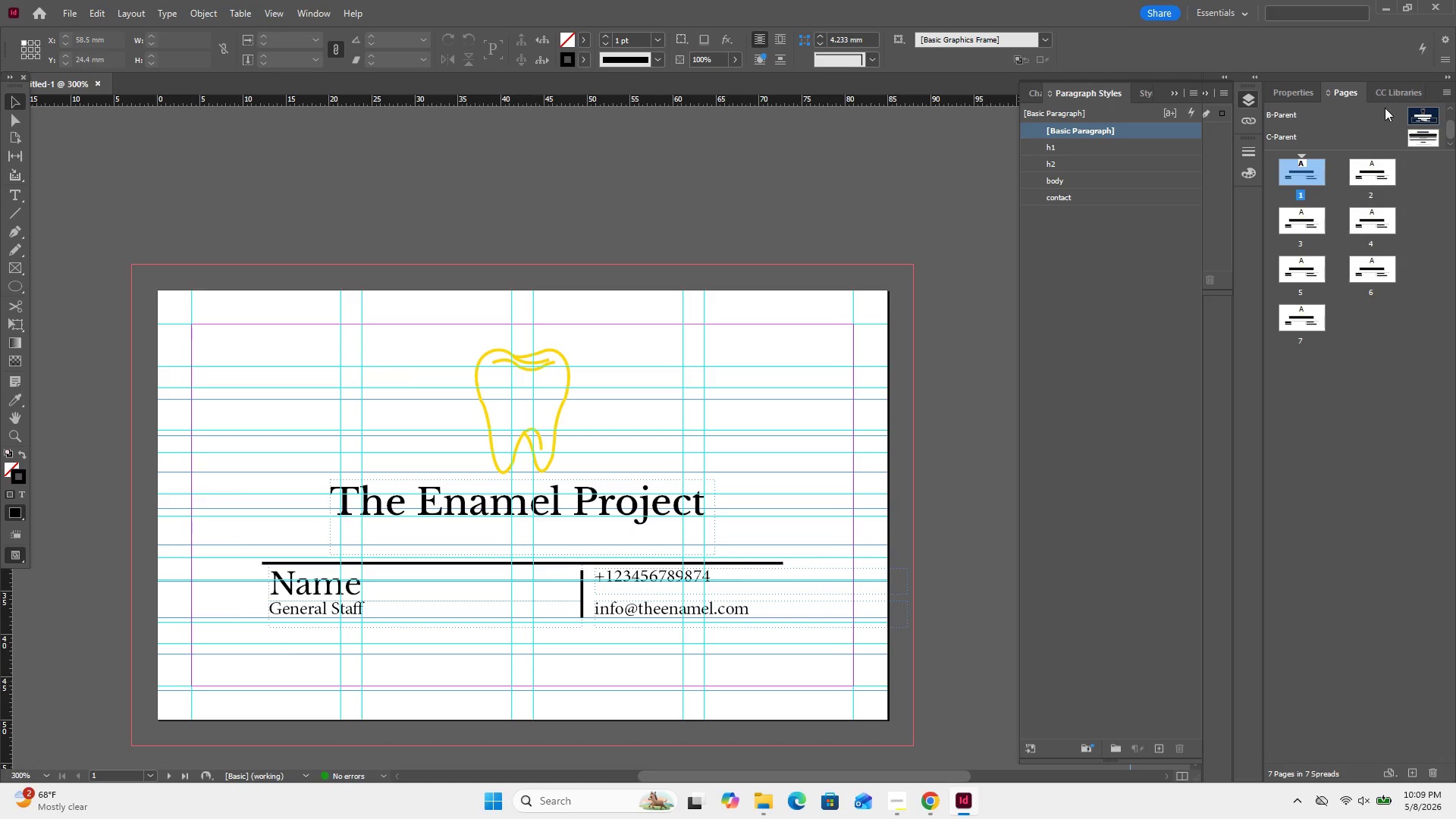 
scroll: coordinate [1385, 128], scroll_direction: up, amount: 2.0
 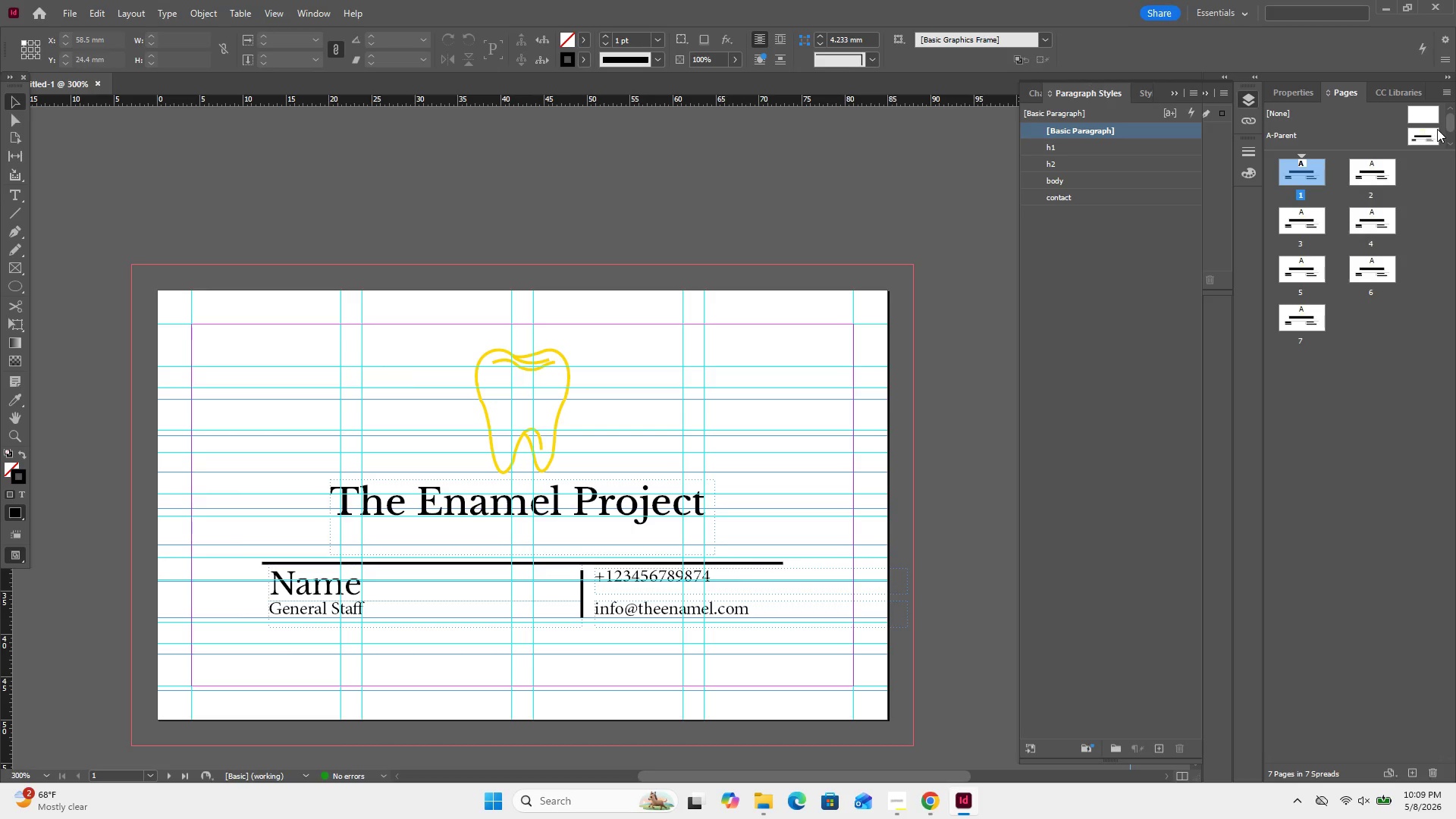 
double_click([1437, 129])
 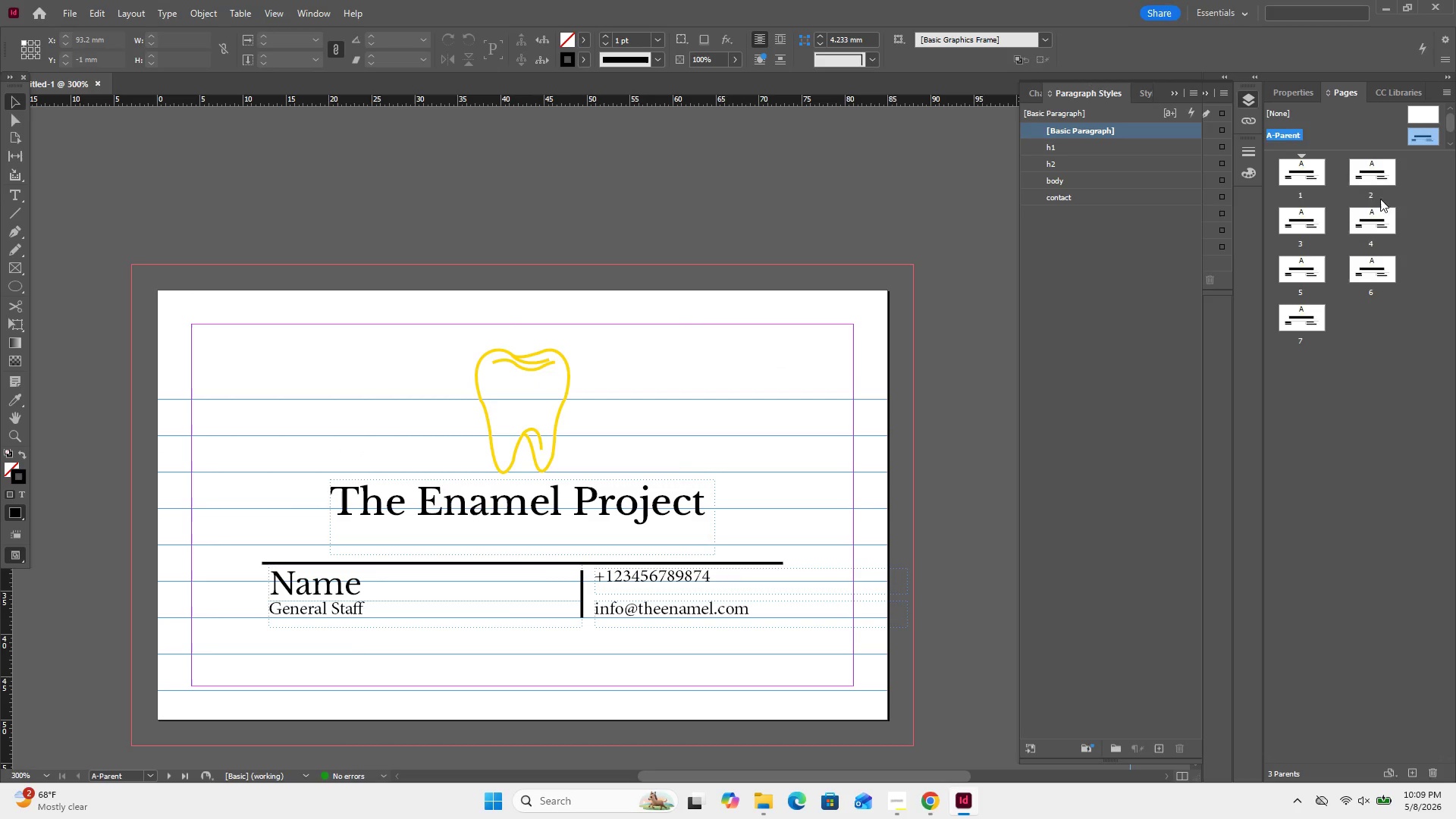 
double_click([1439, 130])
 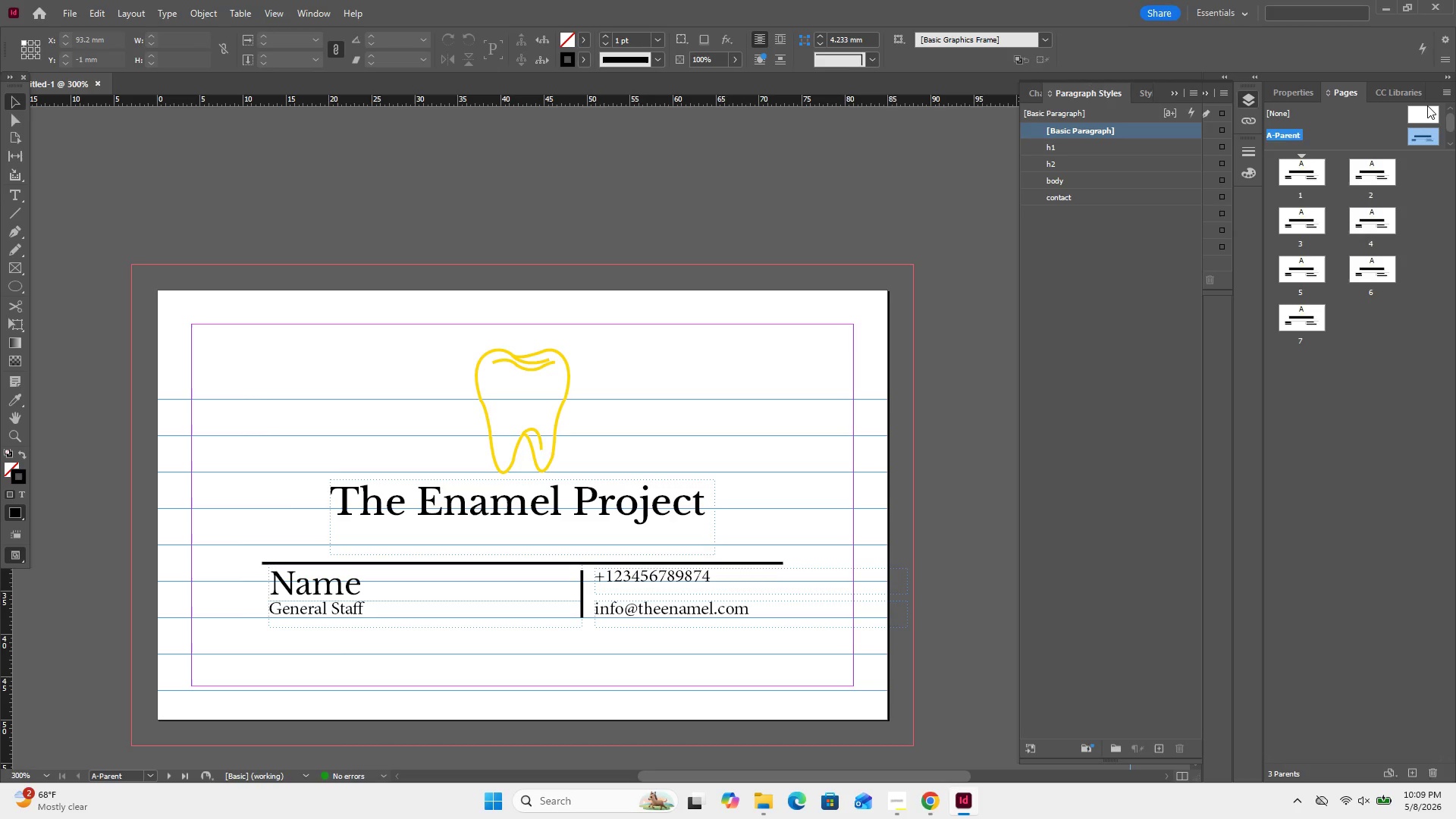 
wait(5.44)
 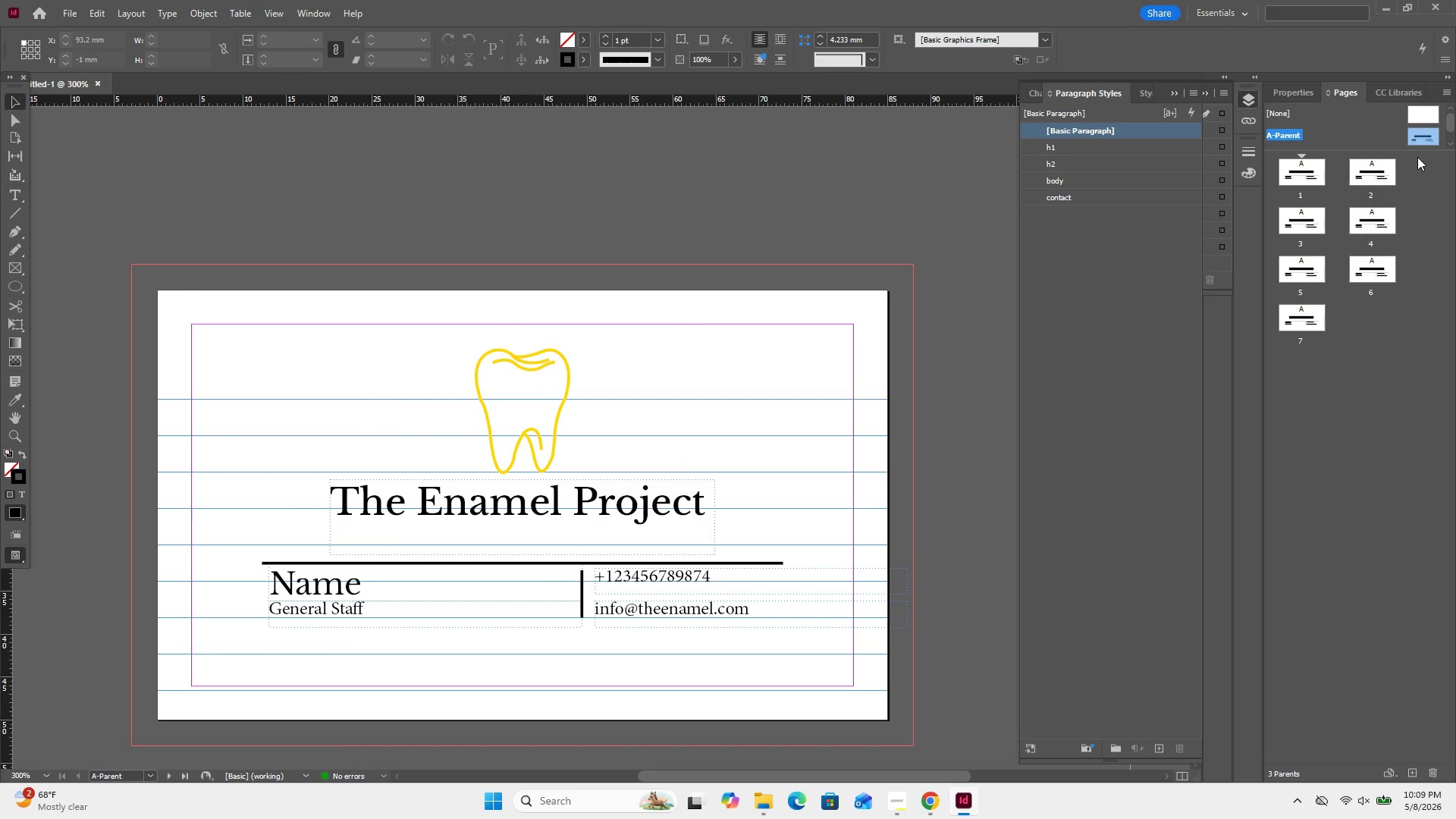 
left_click([1427, 108])
 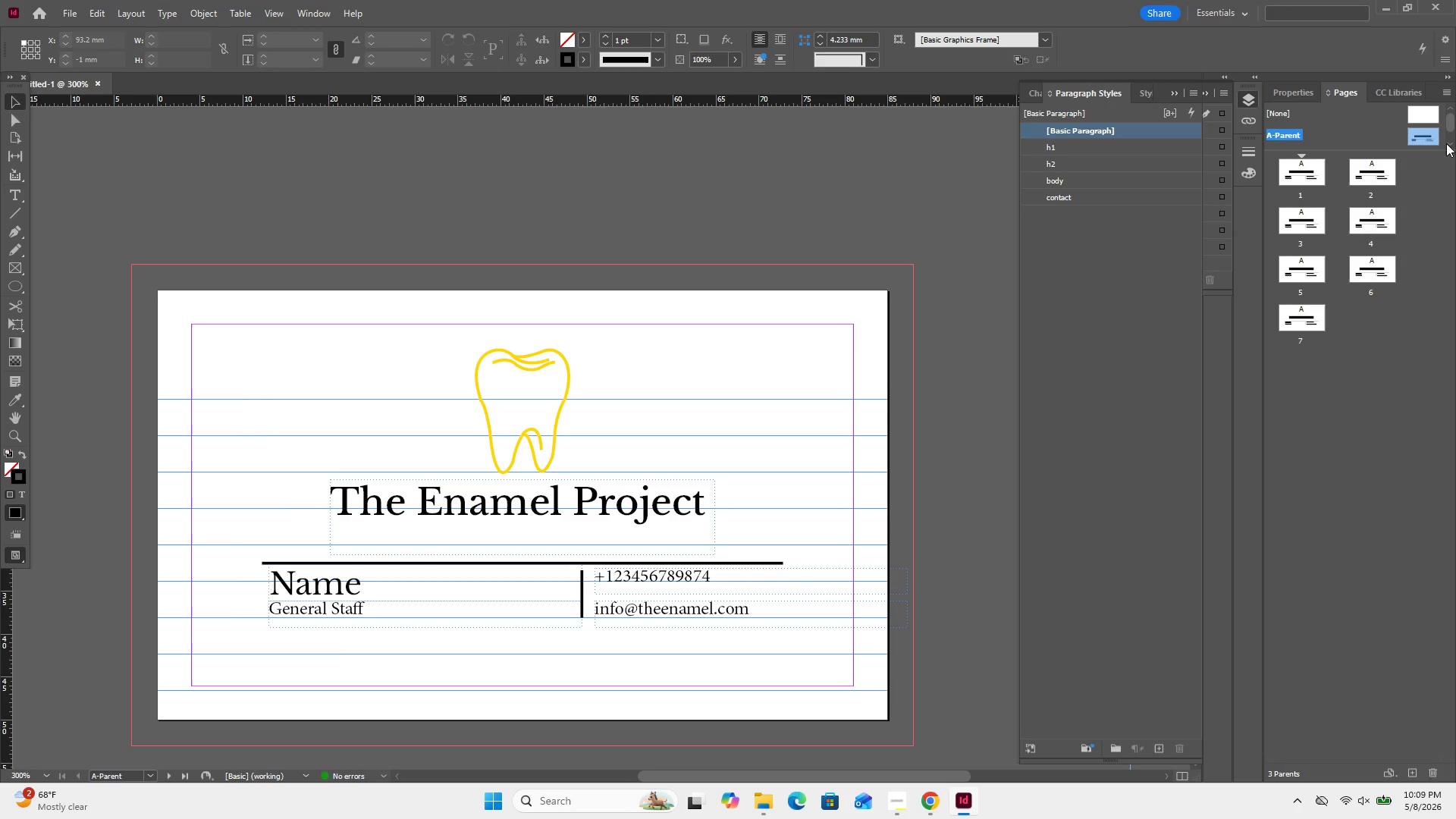 
double_click([1417, 137])
 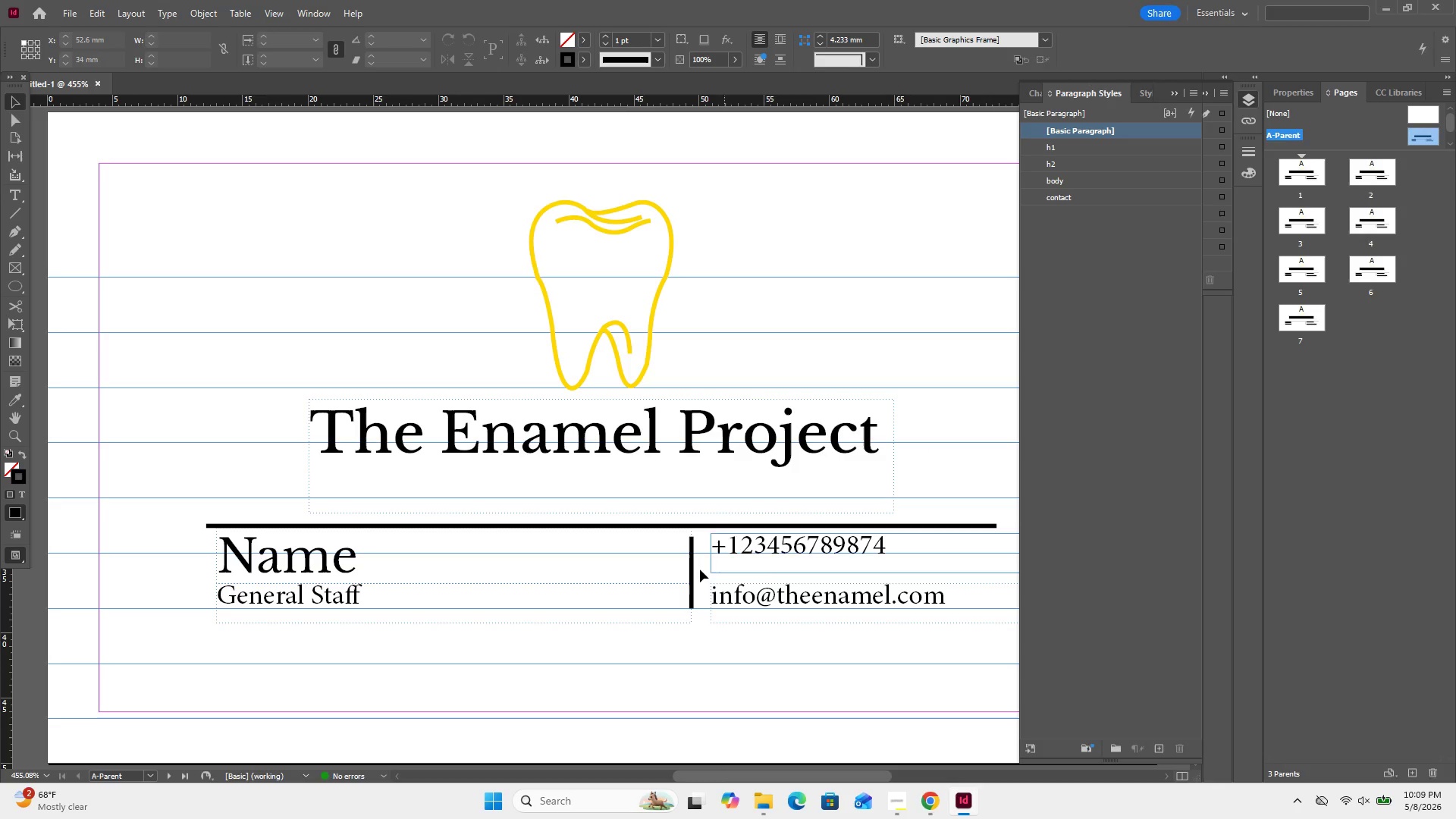 
left_click([694, 576])
 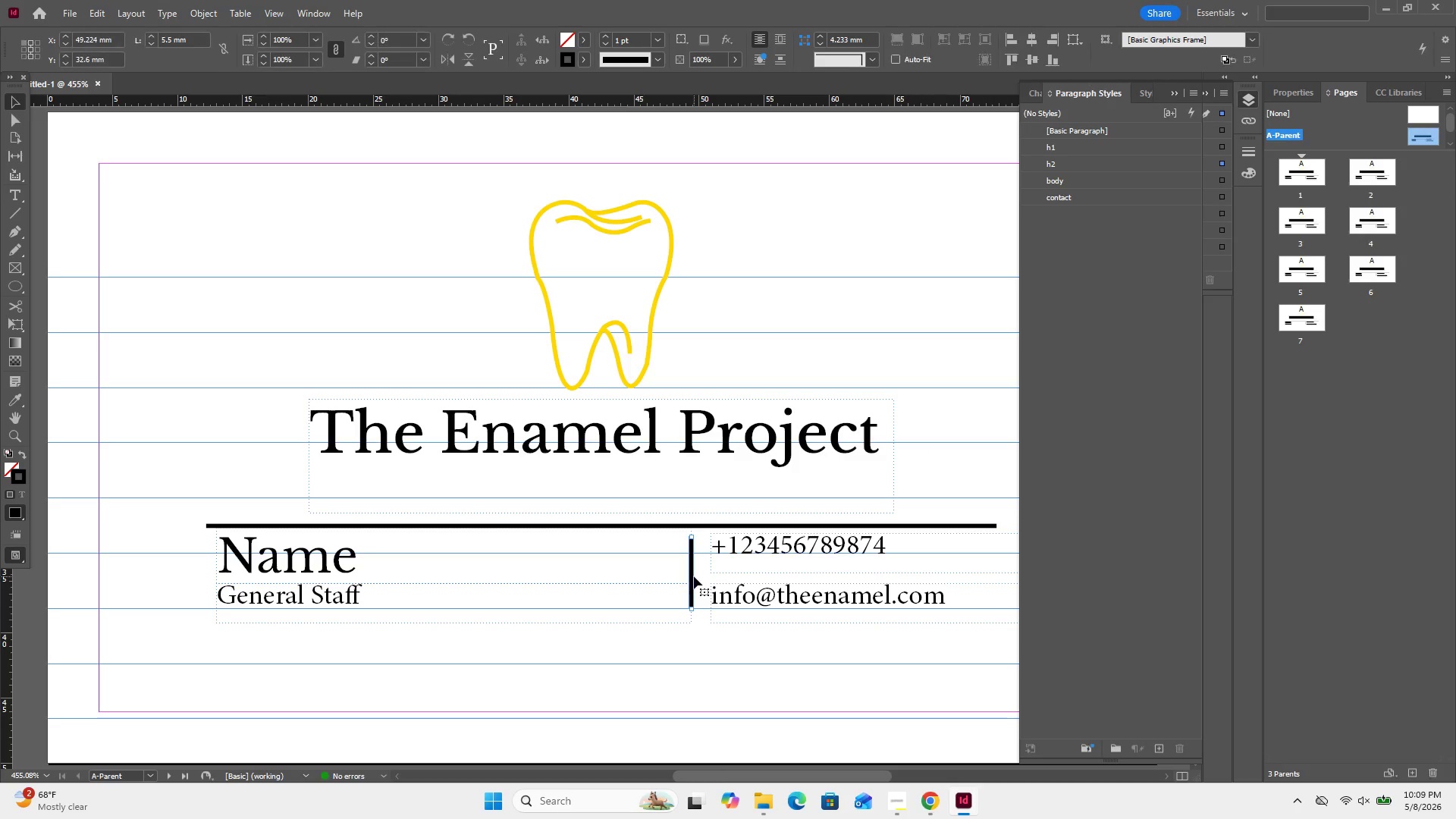 
left_click_drag(start_coordinate=[694, 576], to_coordinate=[675, 576])
 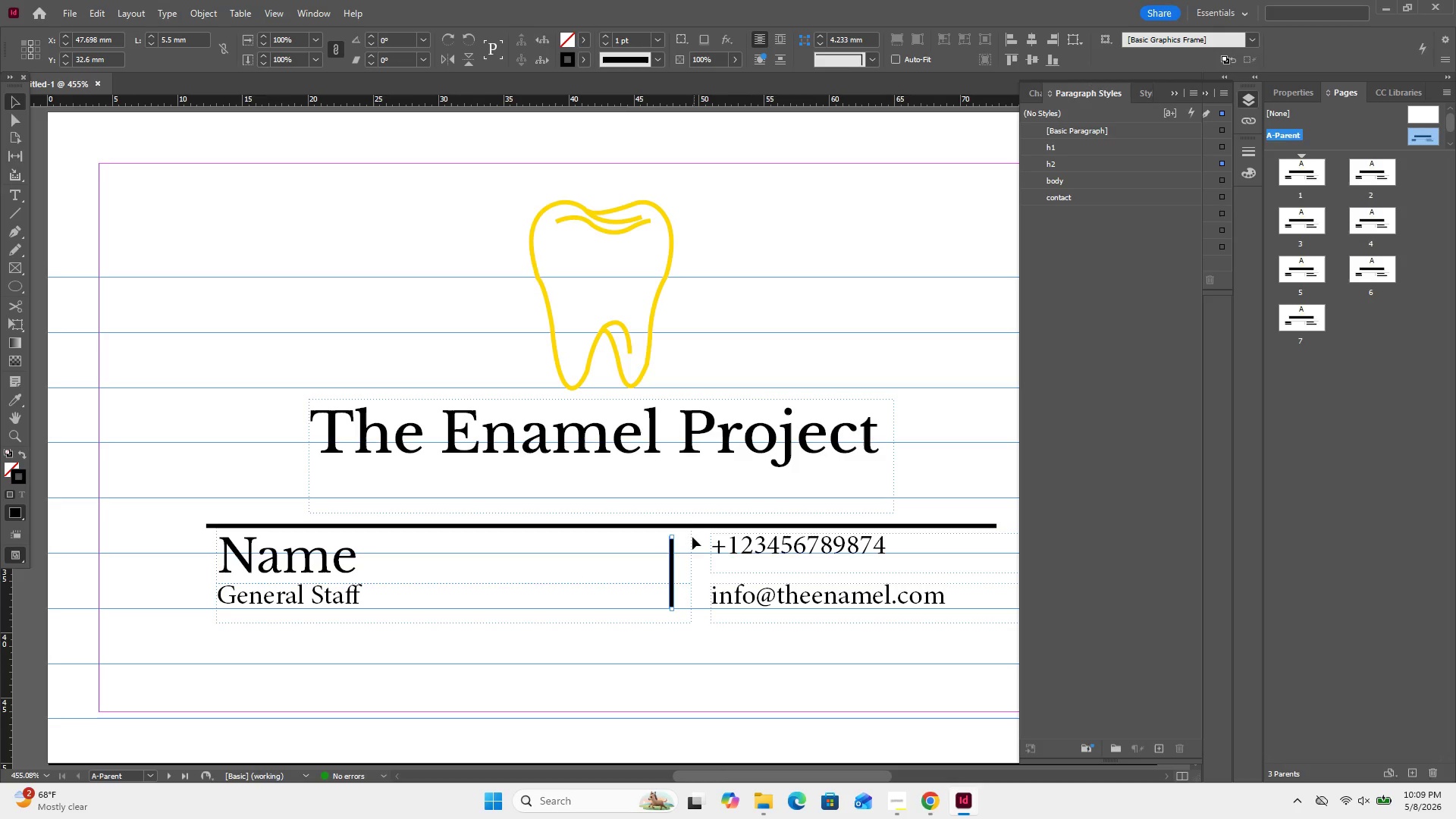 
scroll: coordinate [691, 525], scroll_direction: up, amount: 1.0
 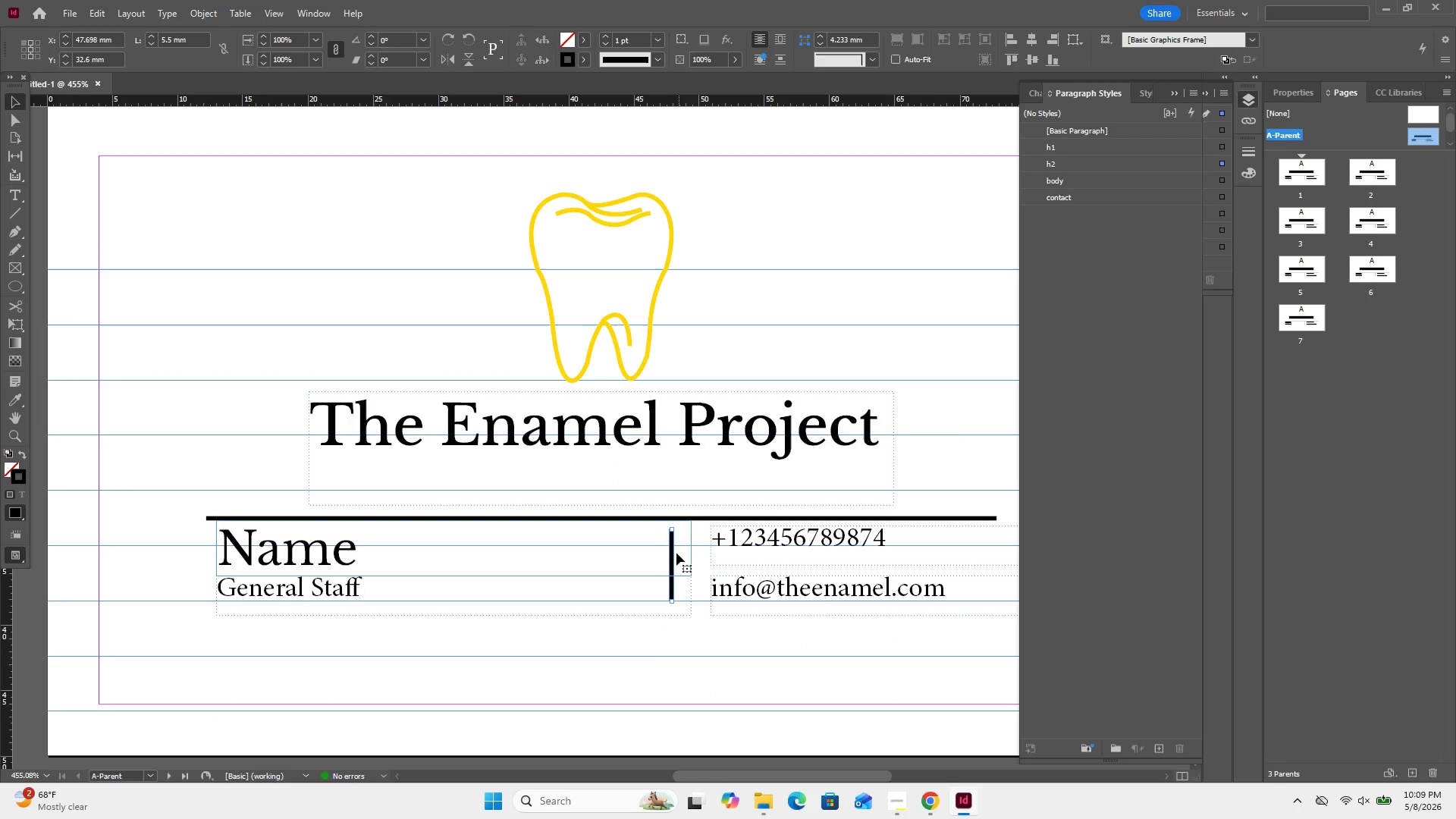 
left_click_drag(start_coordinate=[673, 556], to_coordinate=[630, 556])
 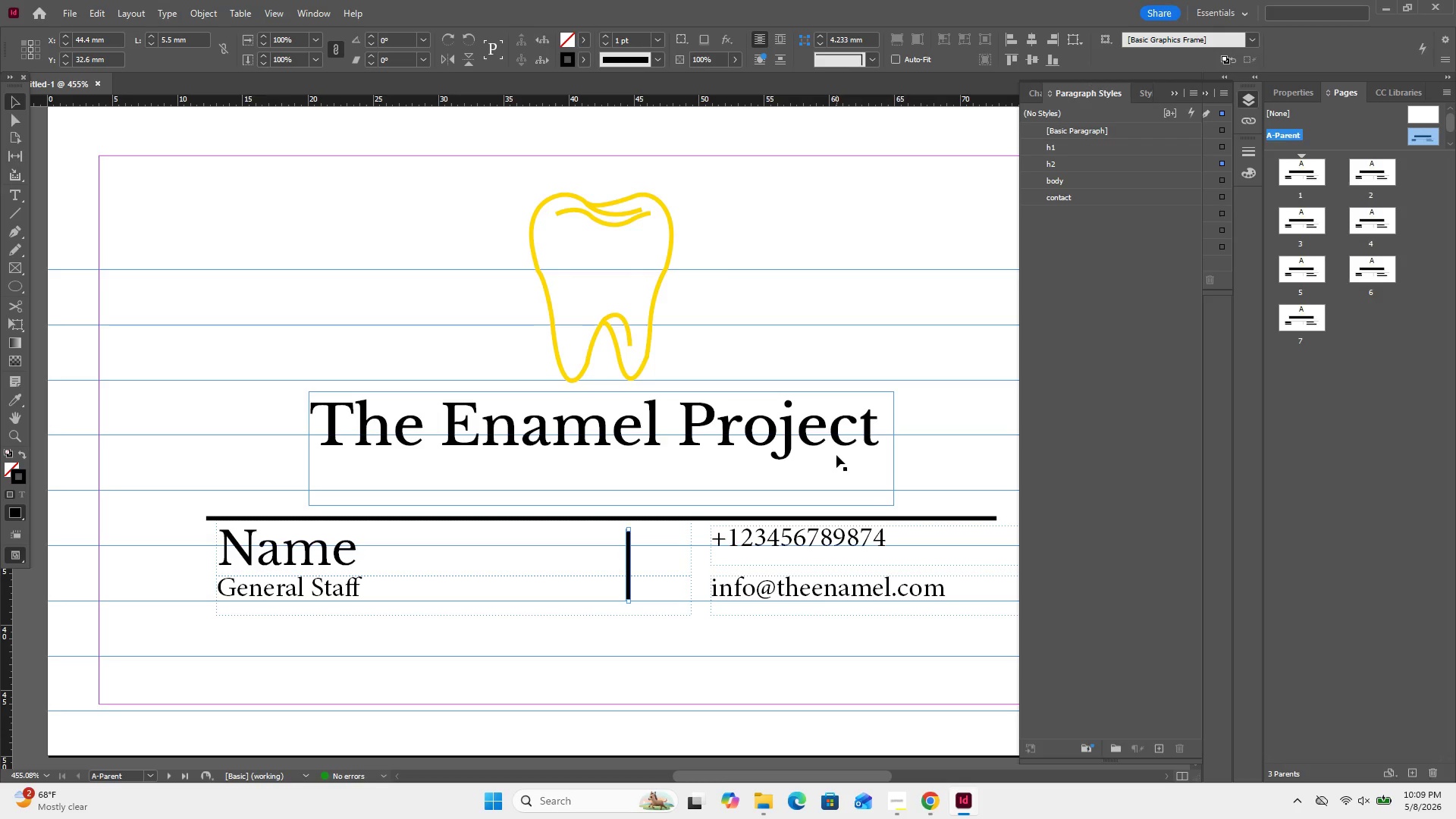 
key(Control+Minus)
 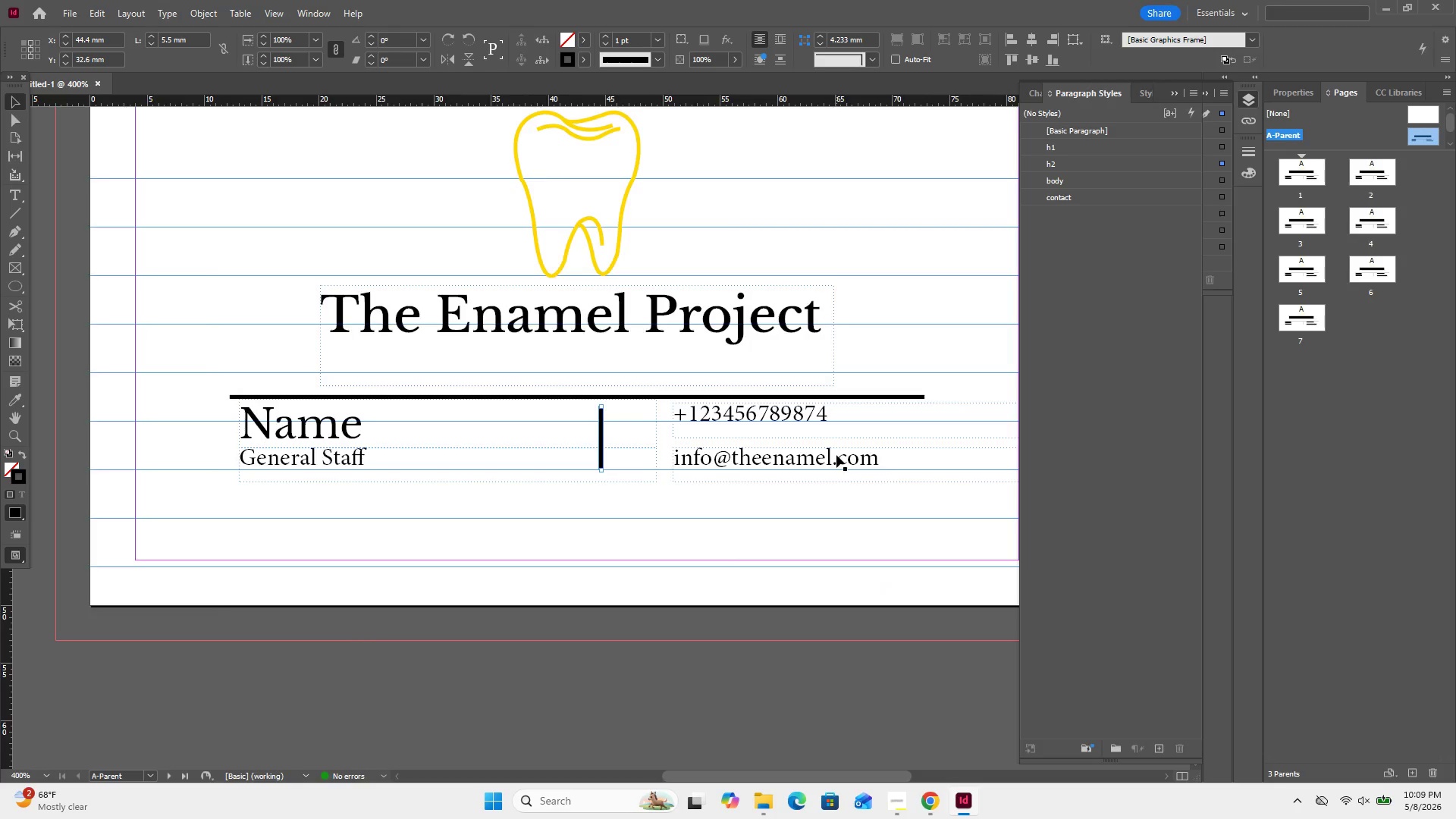 
key(Control+Minus)
 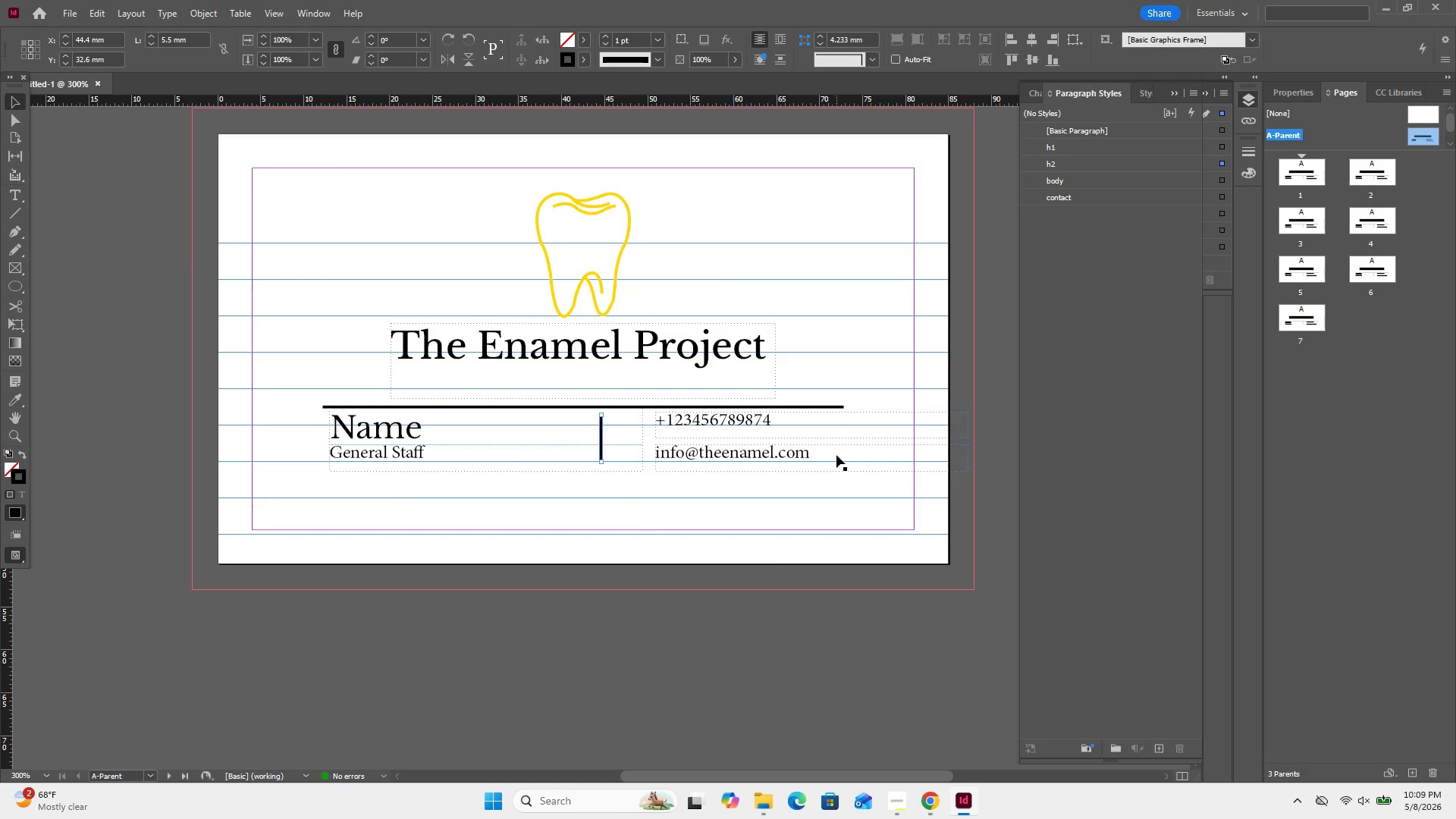 
scroll: coordinate [836, 455], scroll_direction: up, amount: 6.0
 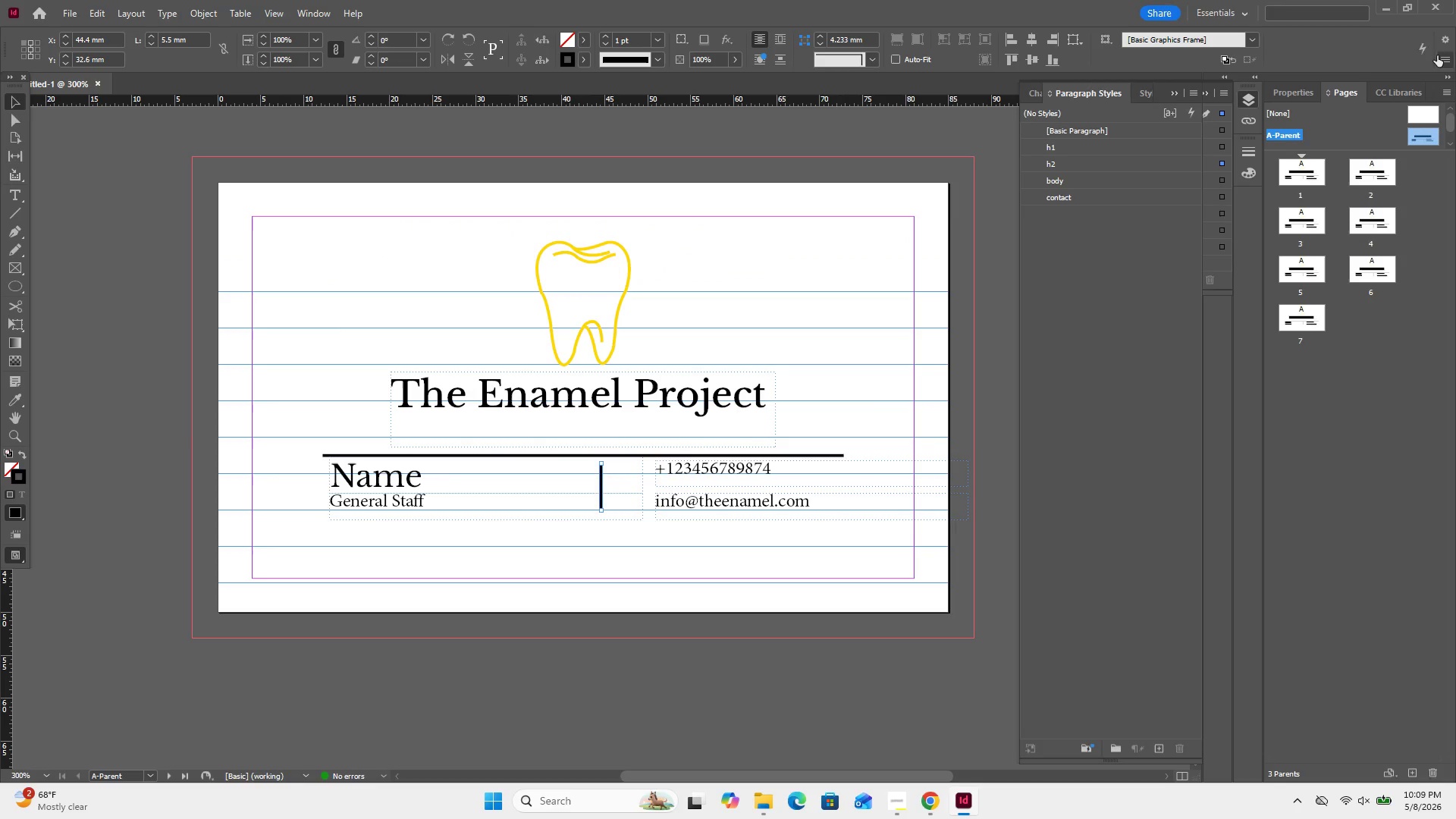 
left_click([1420, 121])
 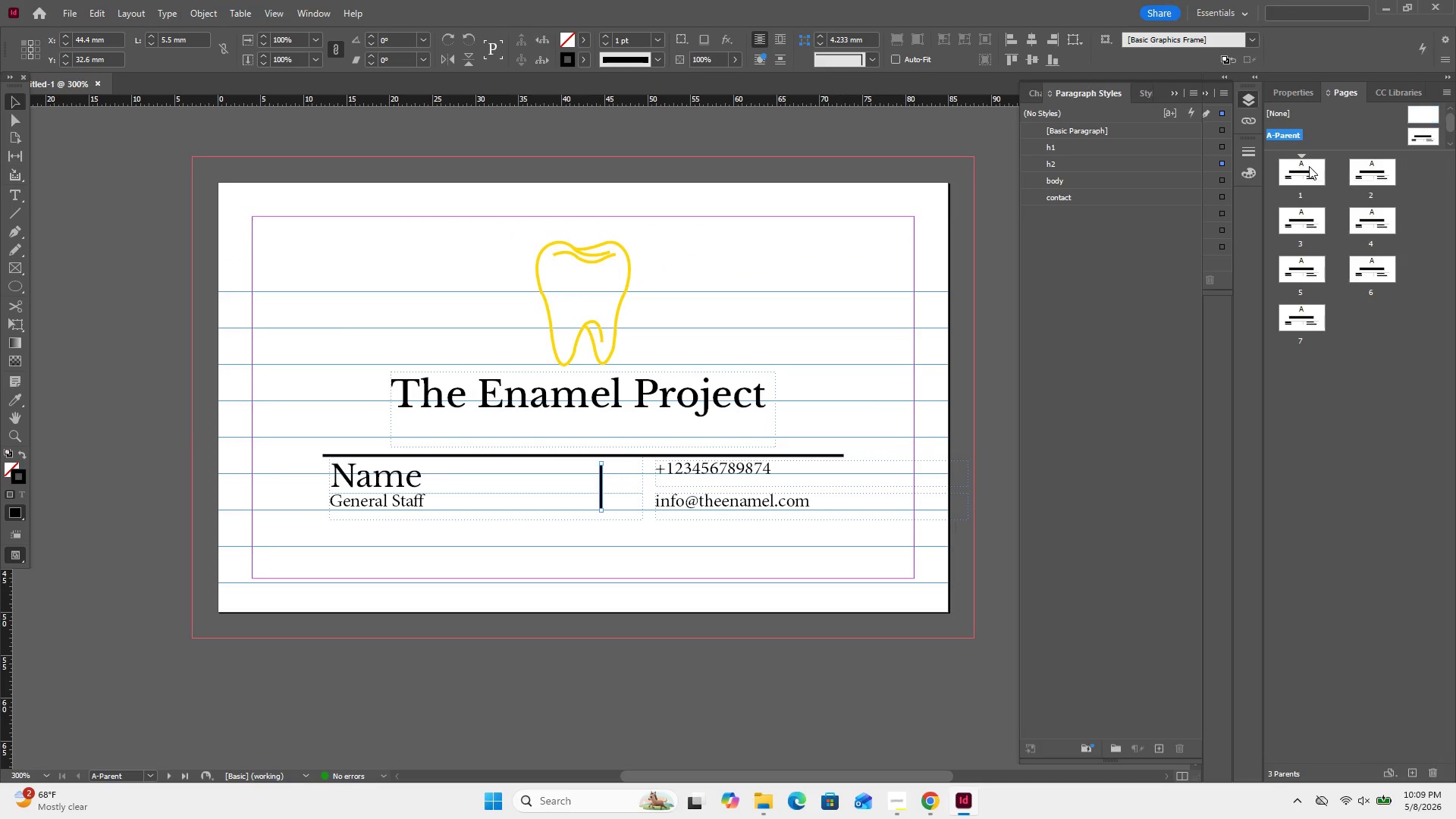 
double_click([1309, 166])
 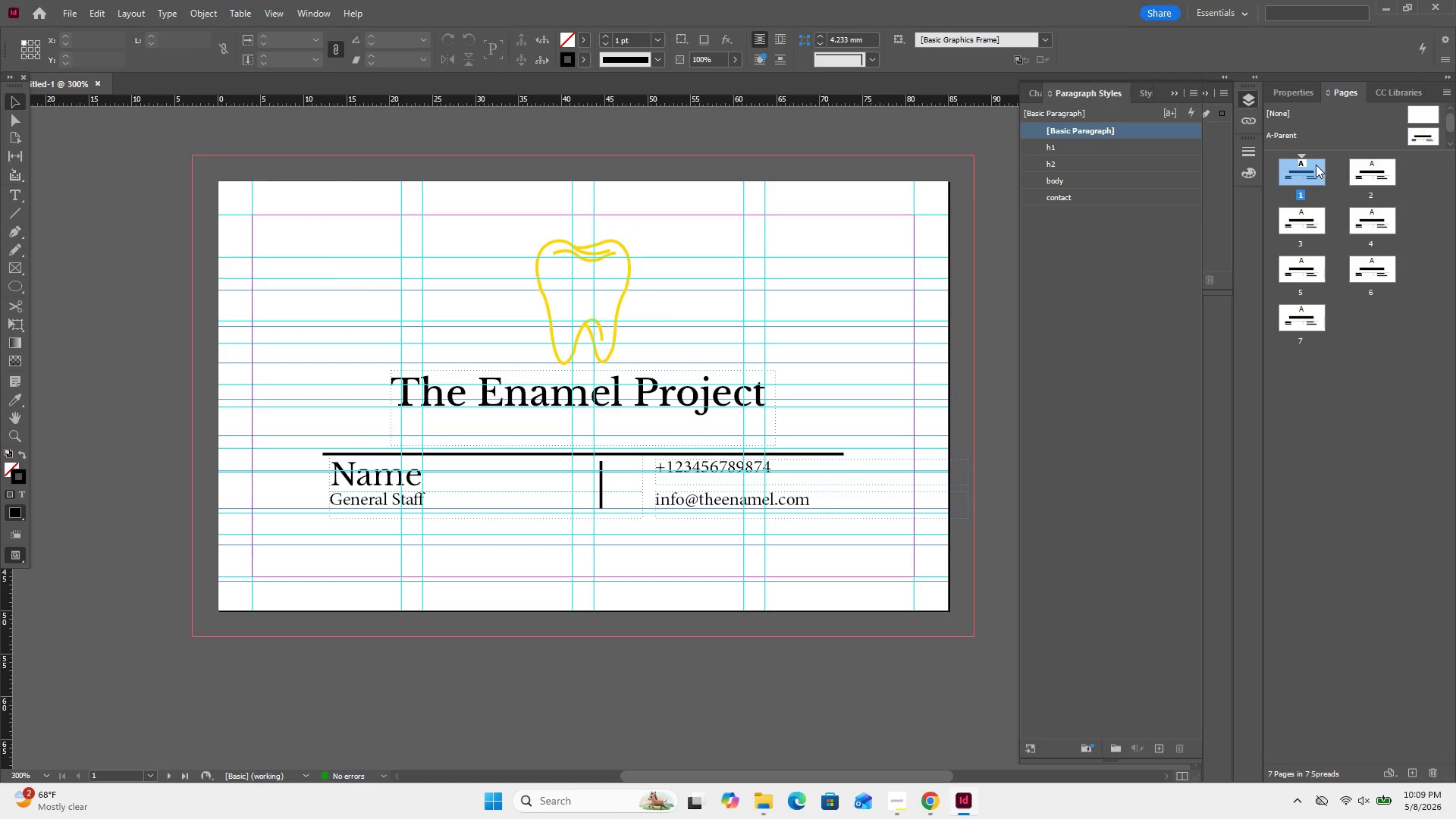 
double_click([1315, 168])
 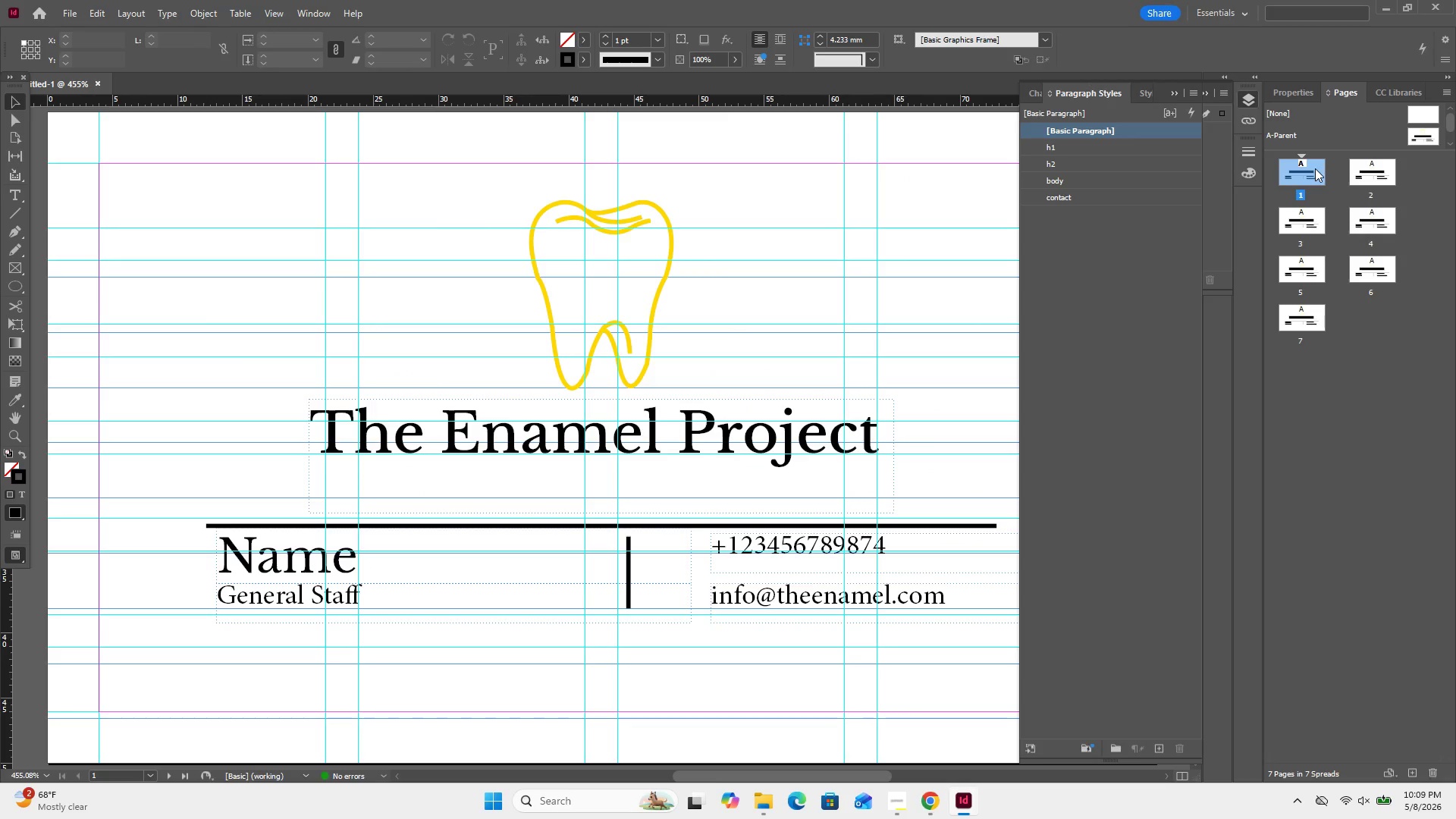 
double_click([1315, 168])
 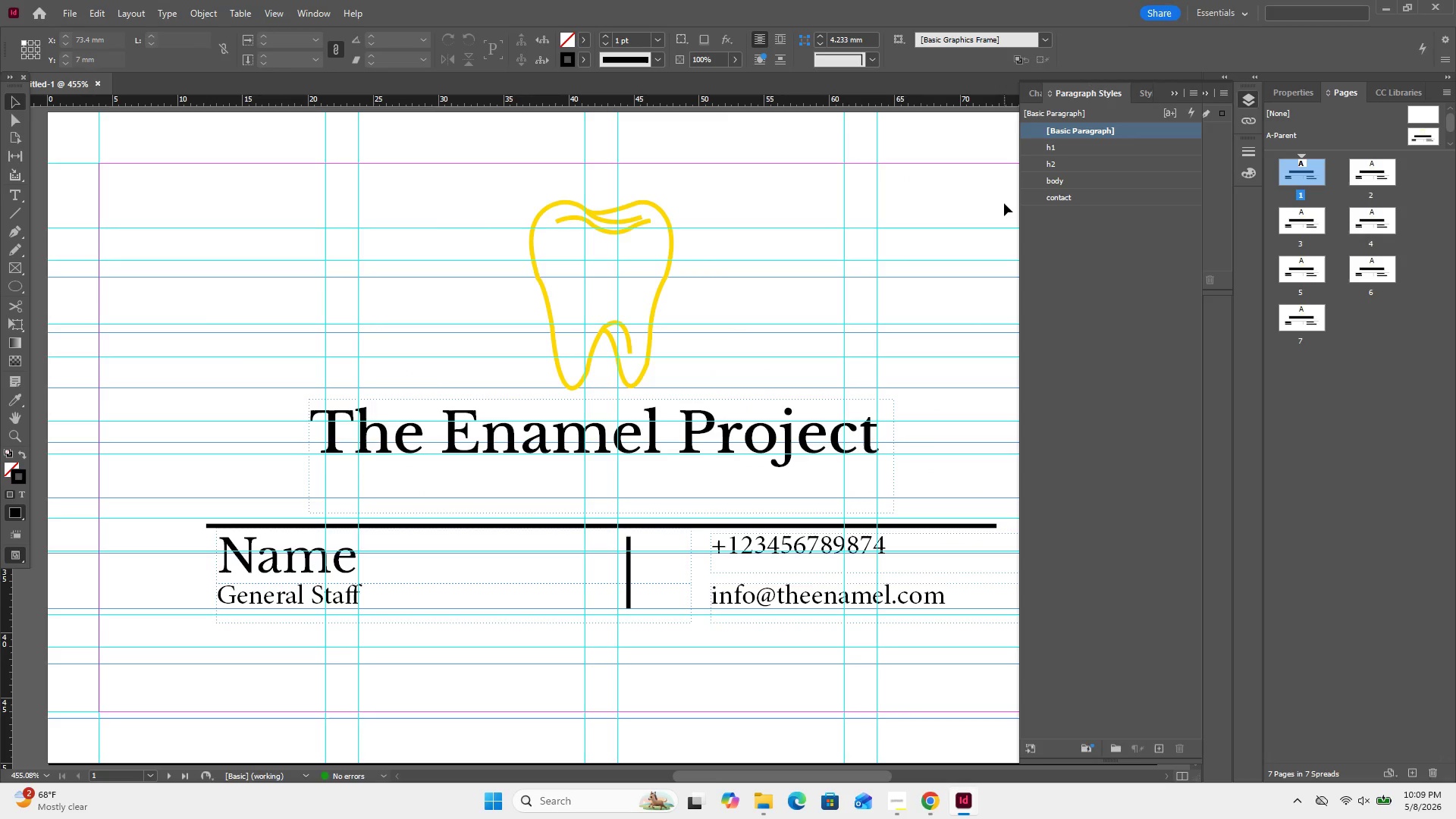 
key(Control+Minus)
 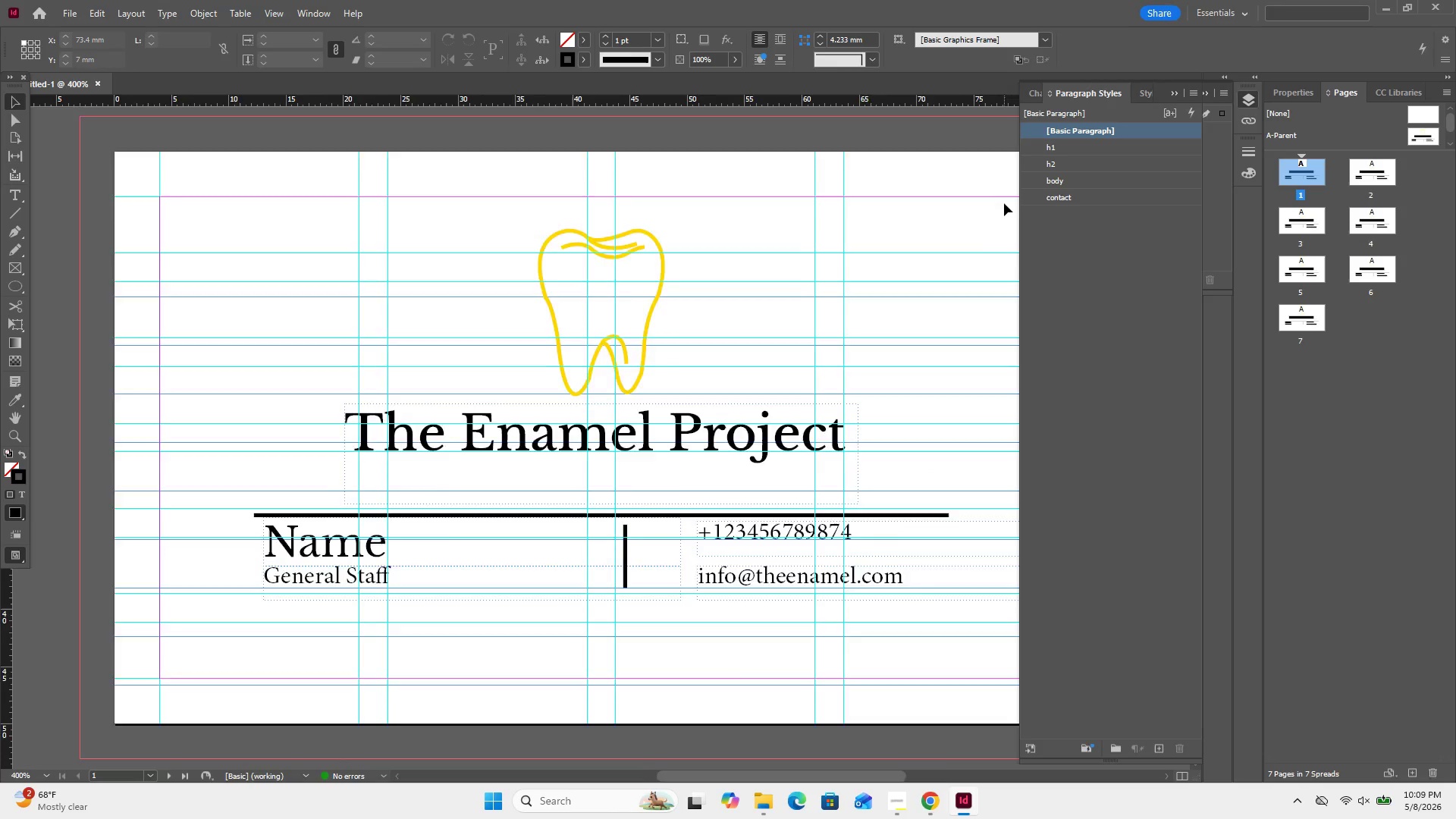 
key(Control+Minus)
 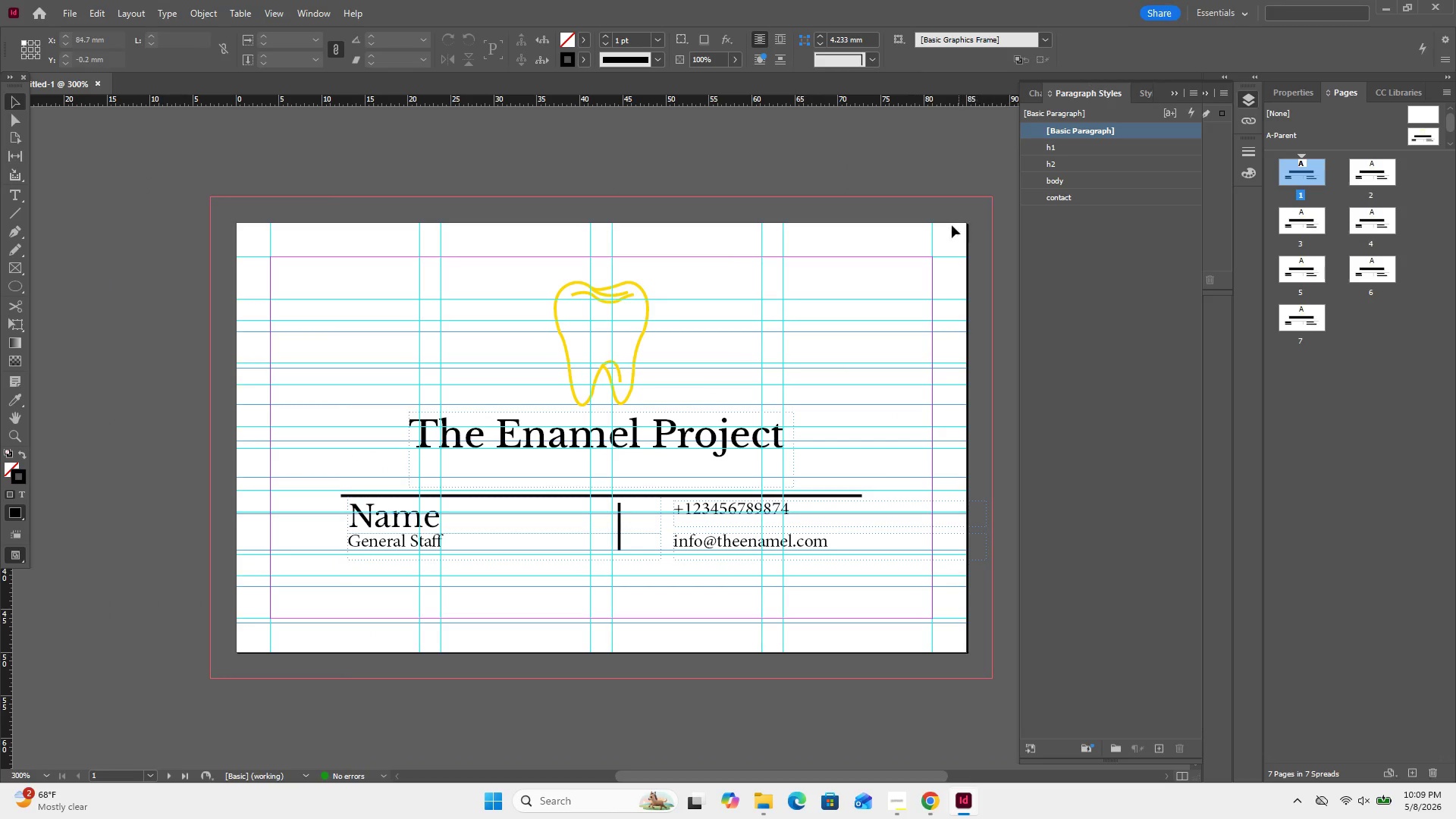 
left_click([918, 245])
 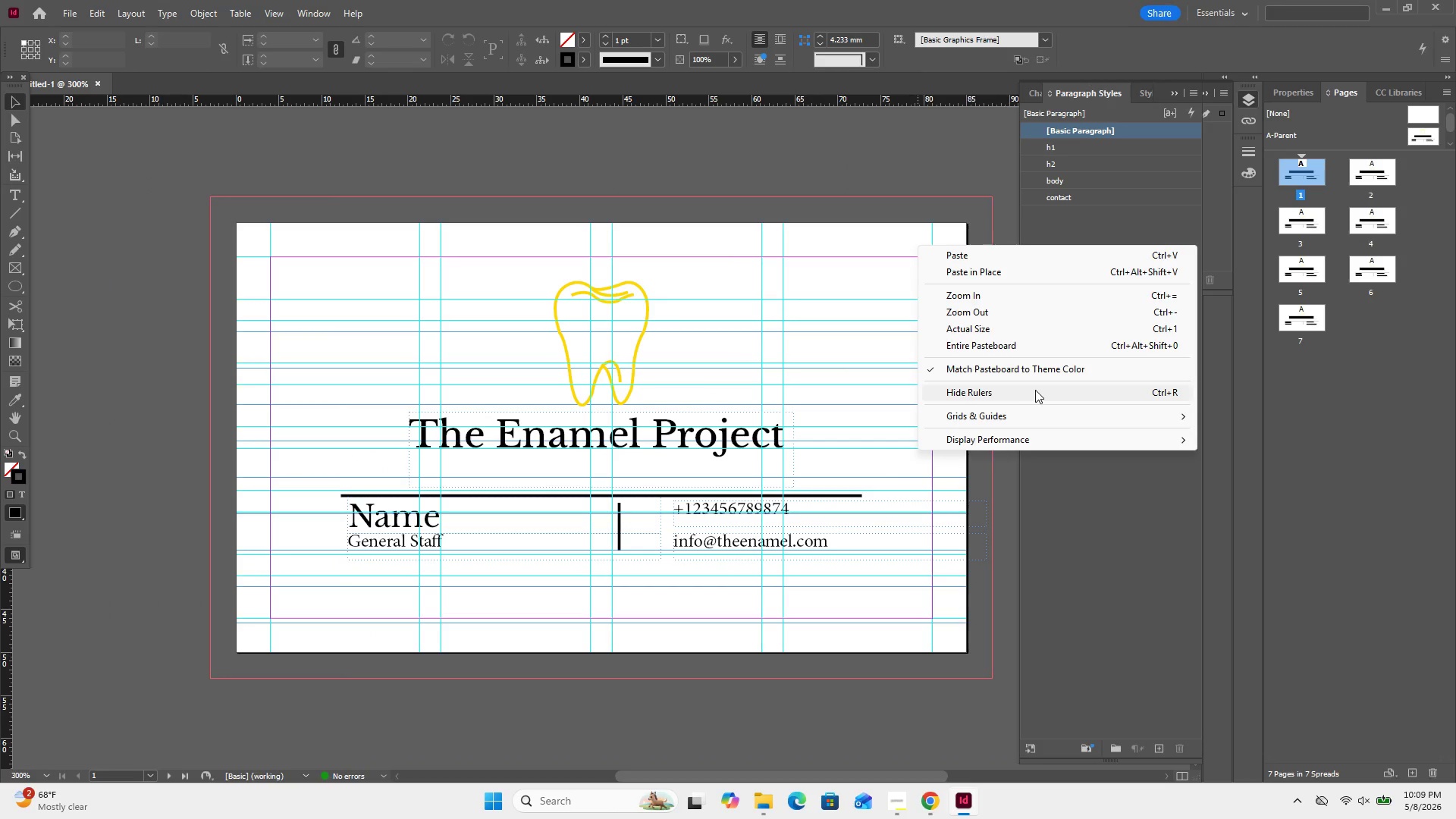 
left_click([1012, 186])